 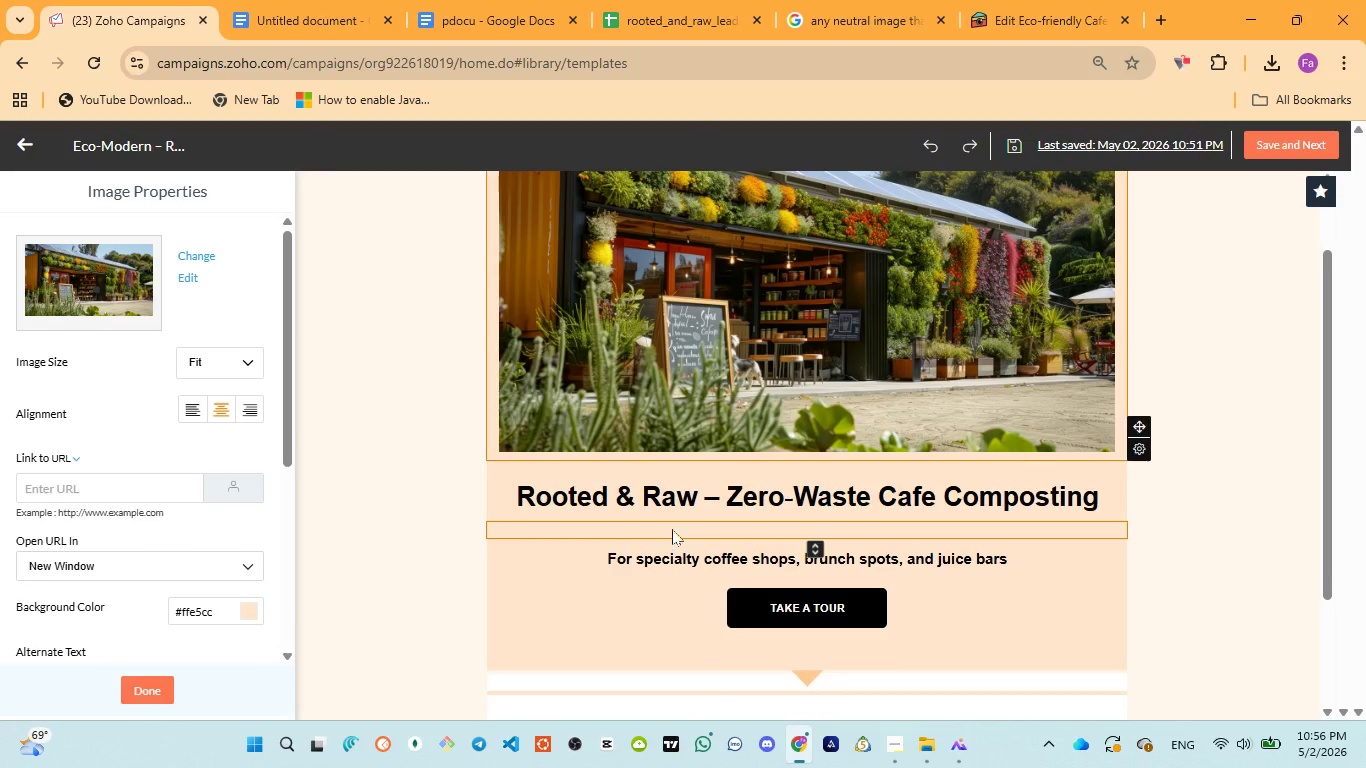 
left_click([431, 18])
 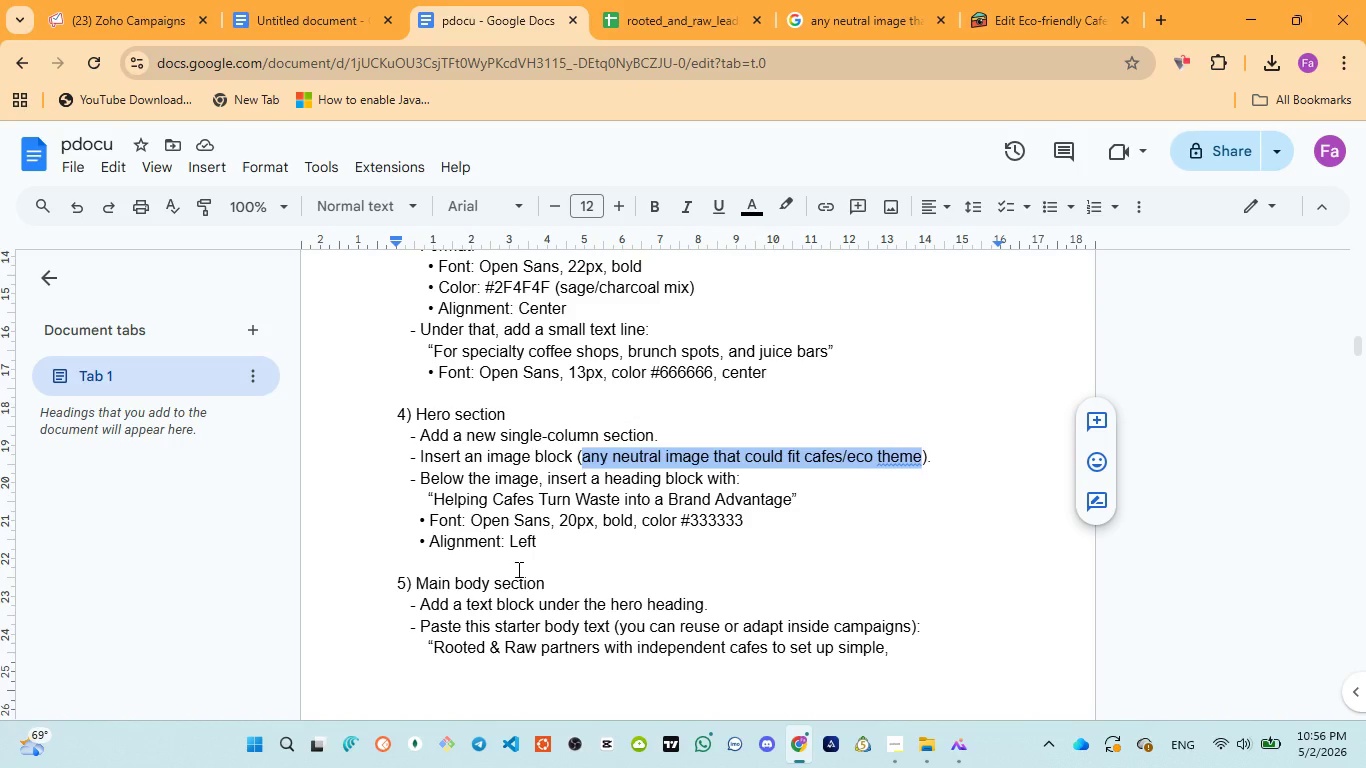 
scroll: coordinate [517, 569], scroll_direction: down, amount: 1.0
 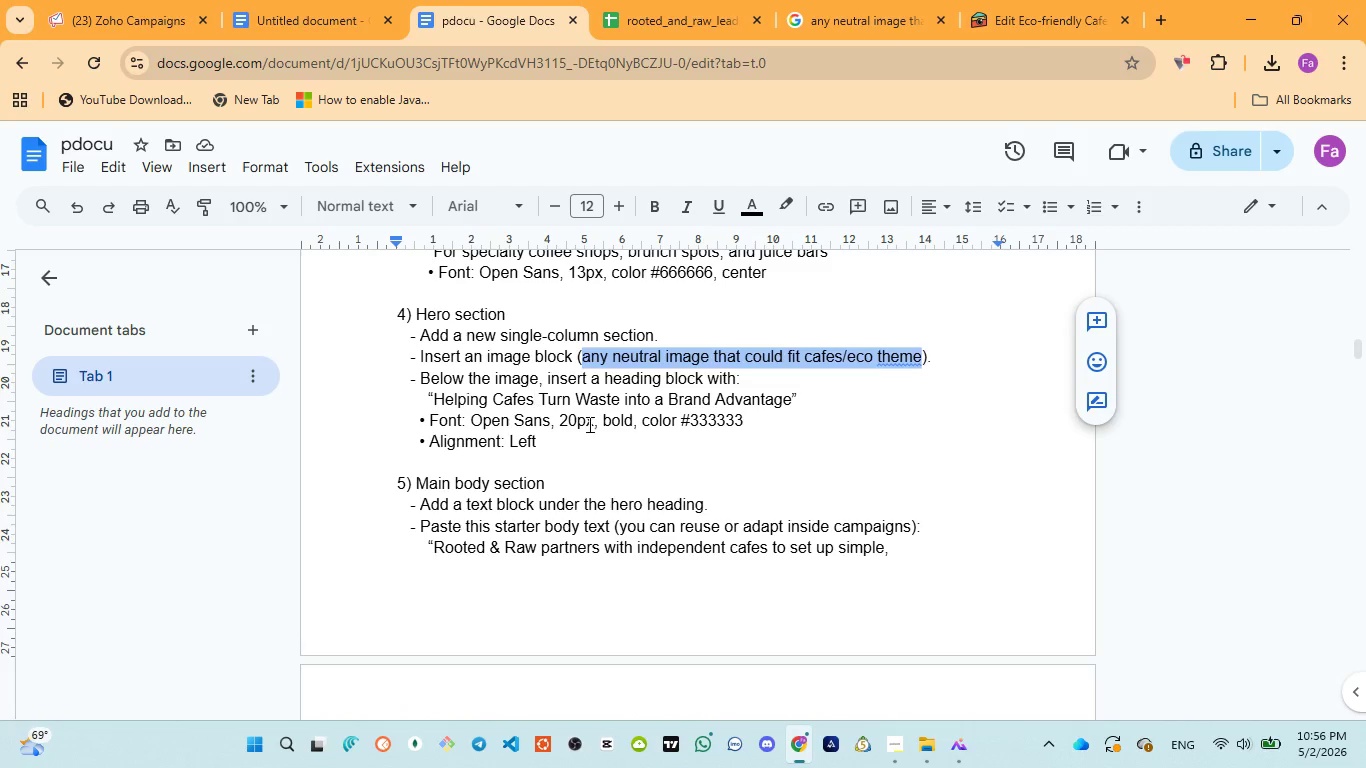 
wait(24.42)
 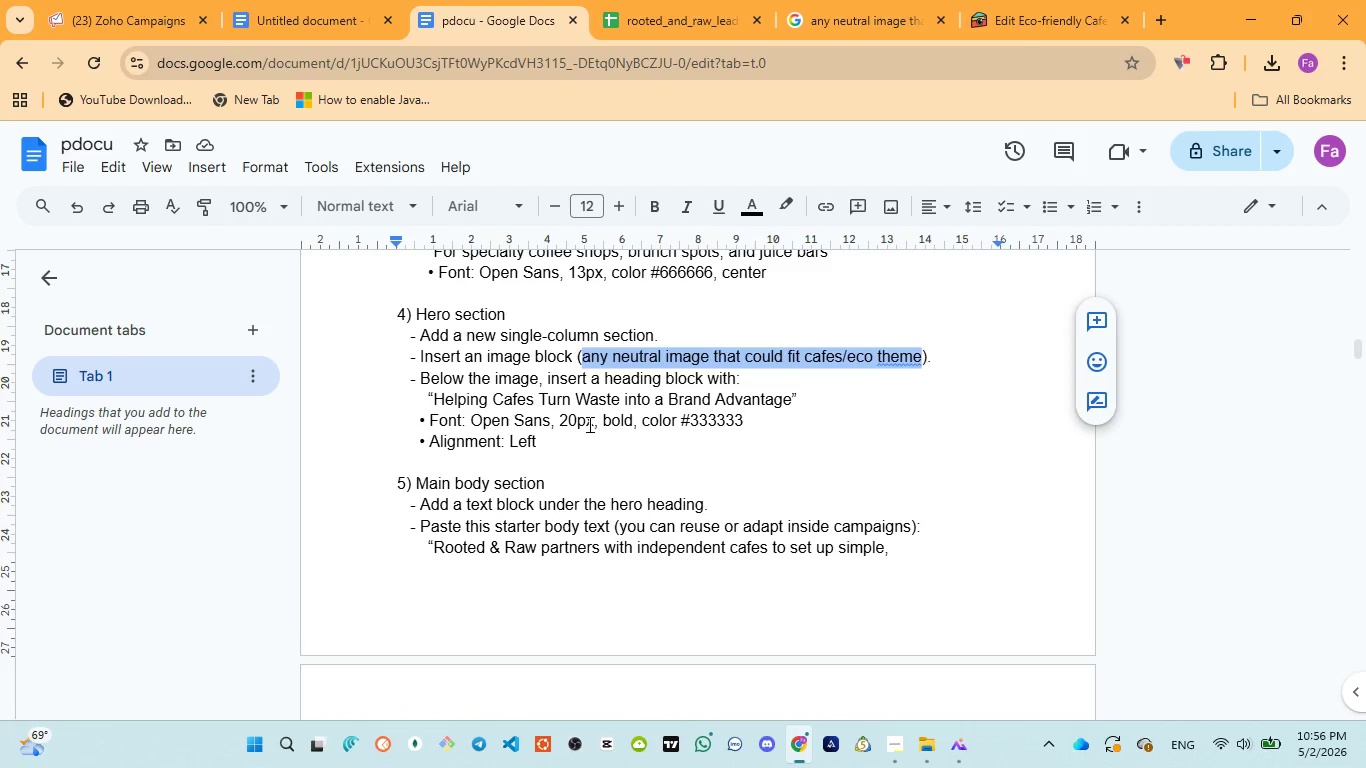 
right_click([632, 347])
 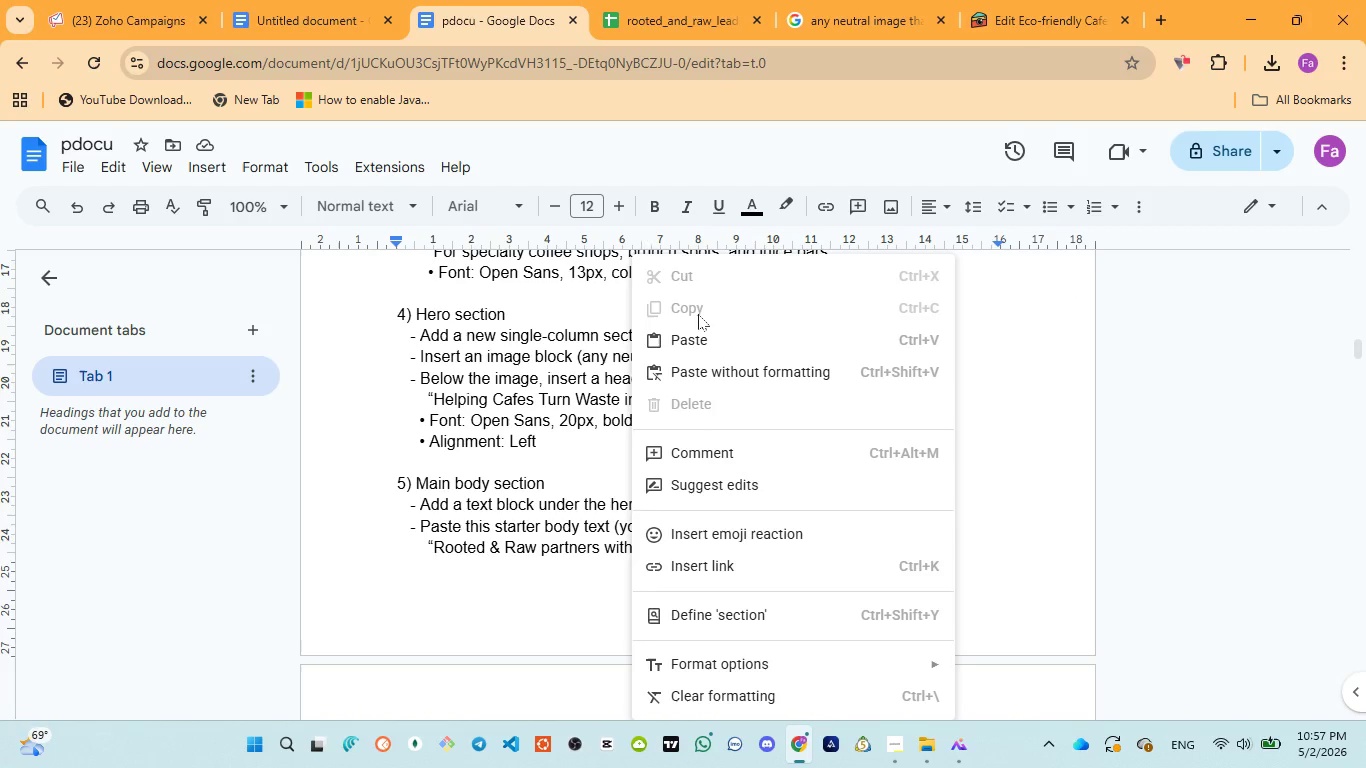 
left_click([699, 313])
 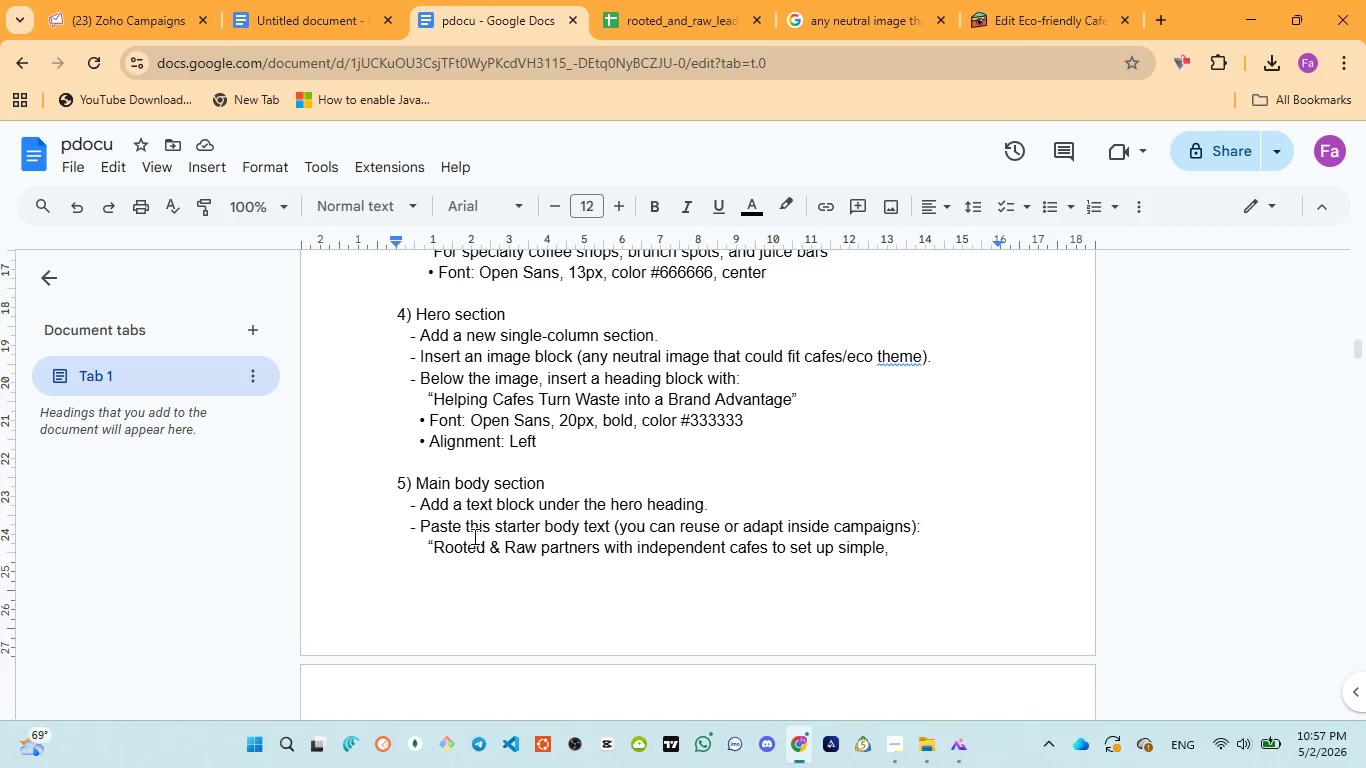 
wait(57.77)
 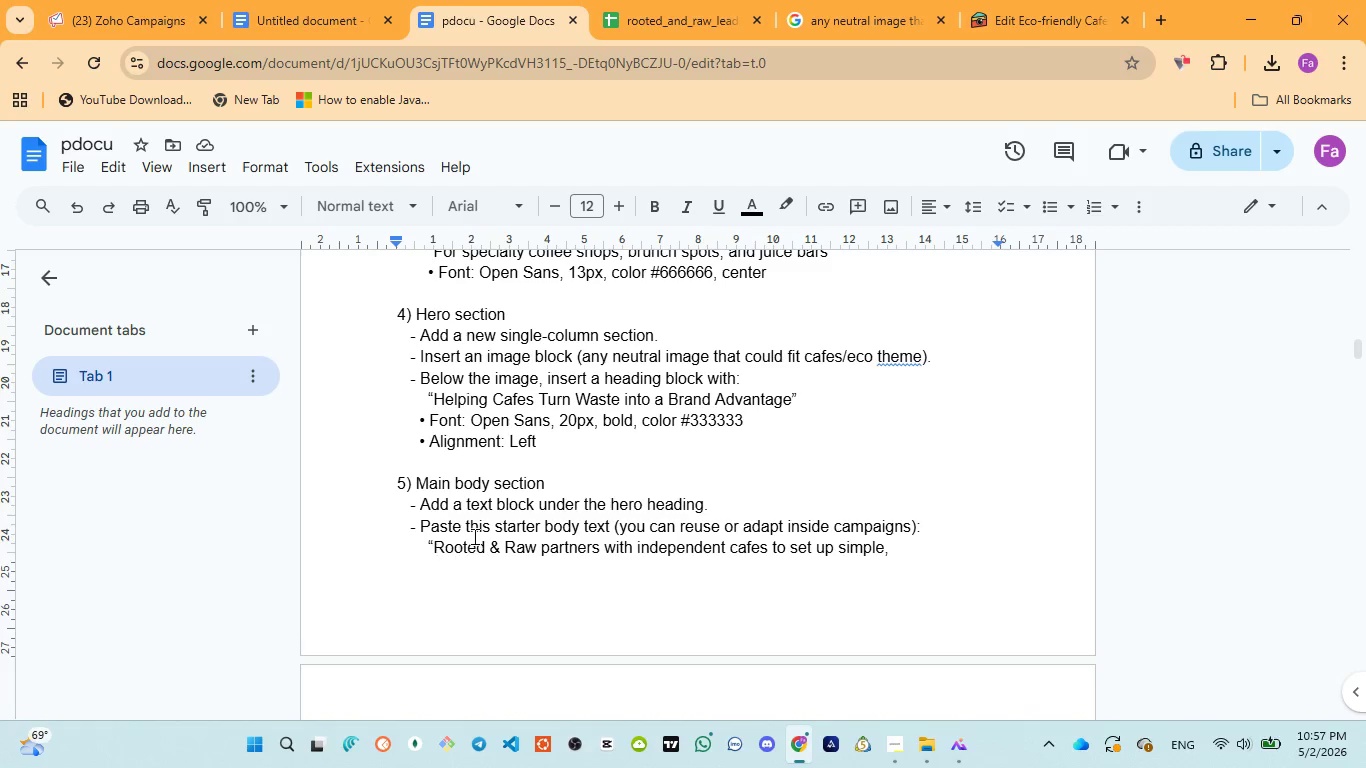 
left_click_drag(start_coordinate=[434, 397], to_coordinate=[797, 394])
 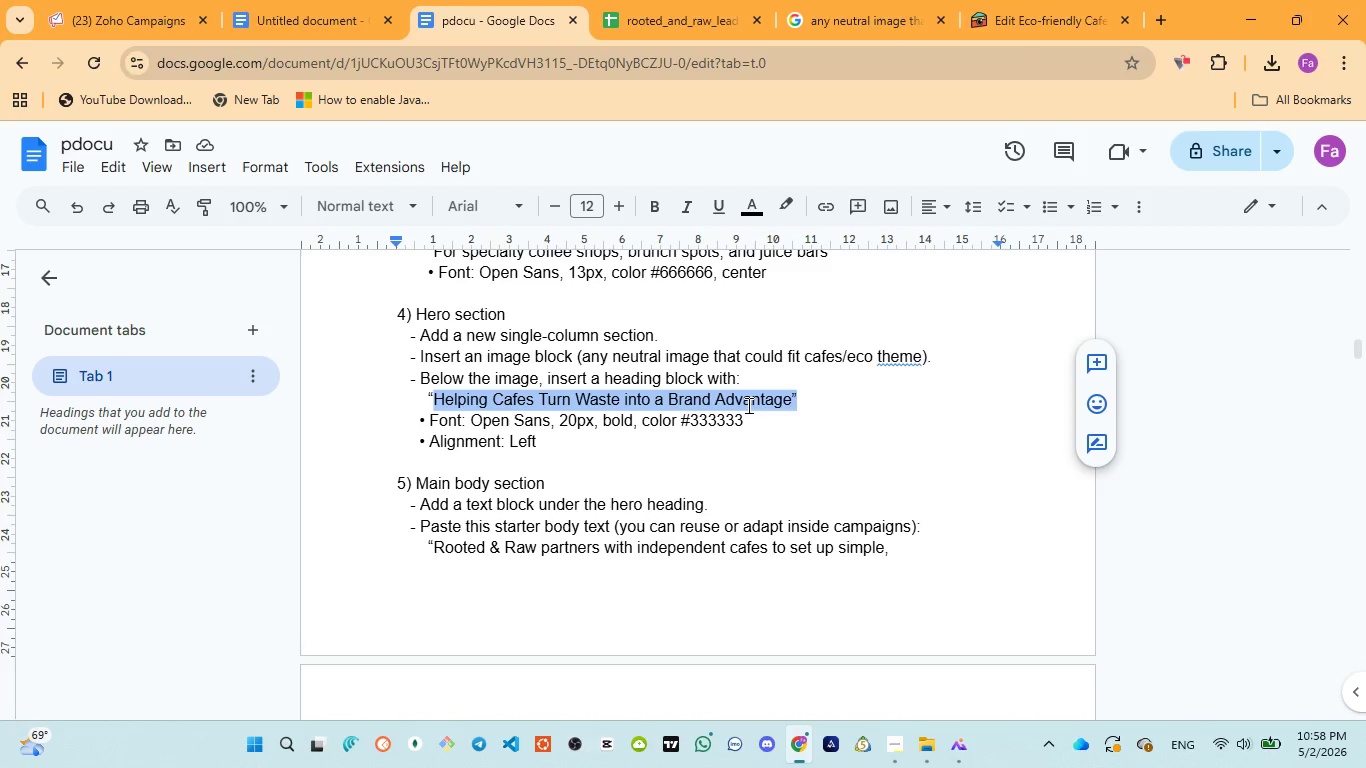 
right_click([746, 405])
 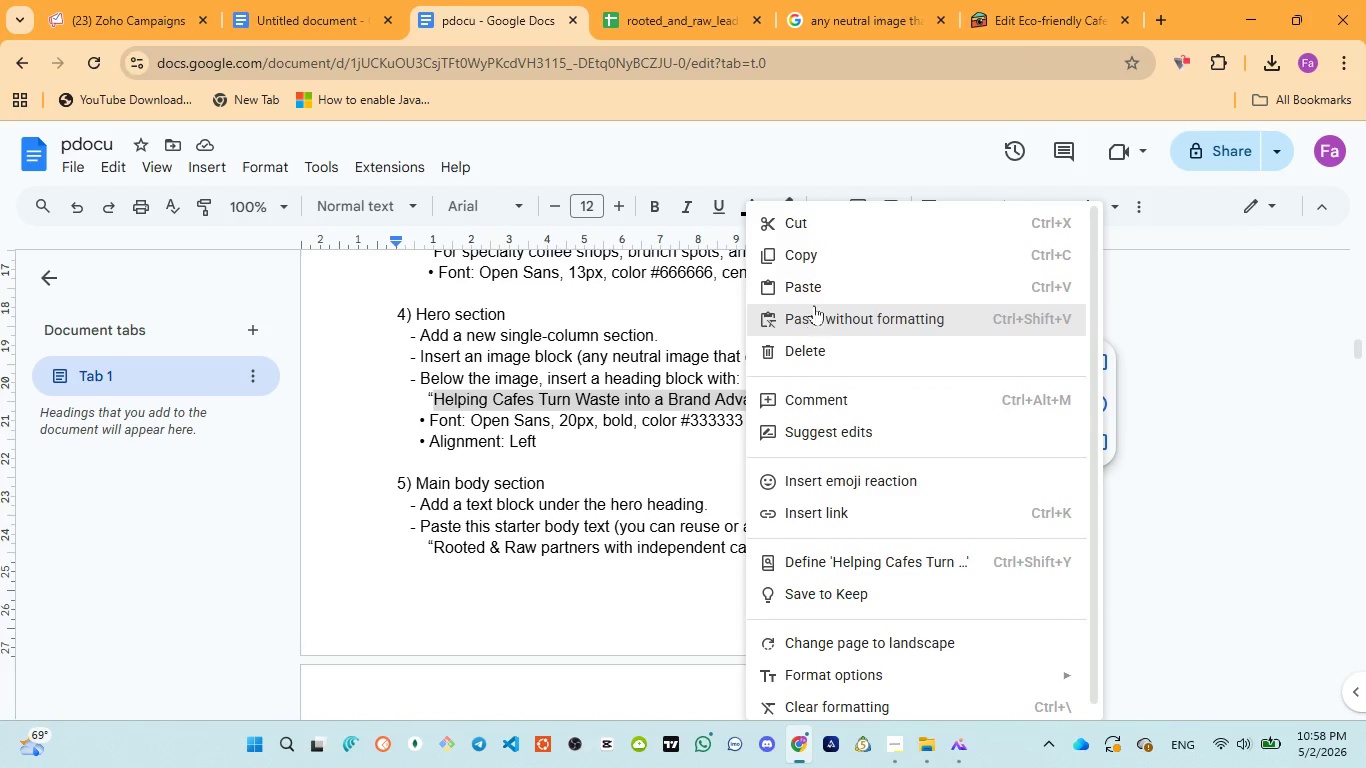 
left_click([811, 283])
 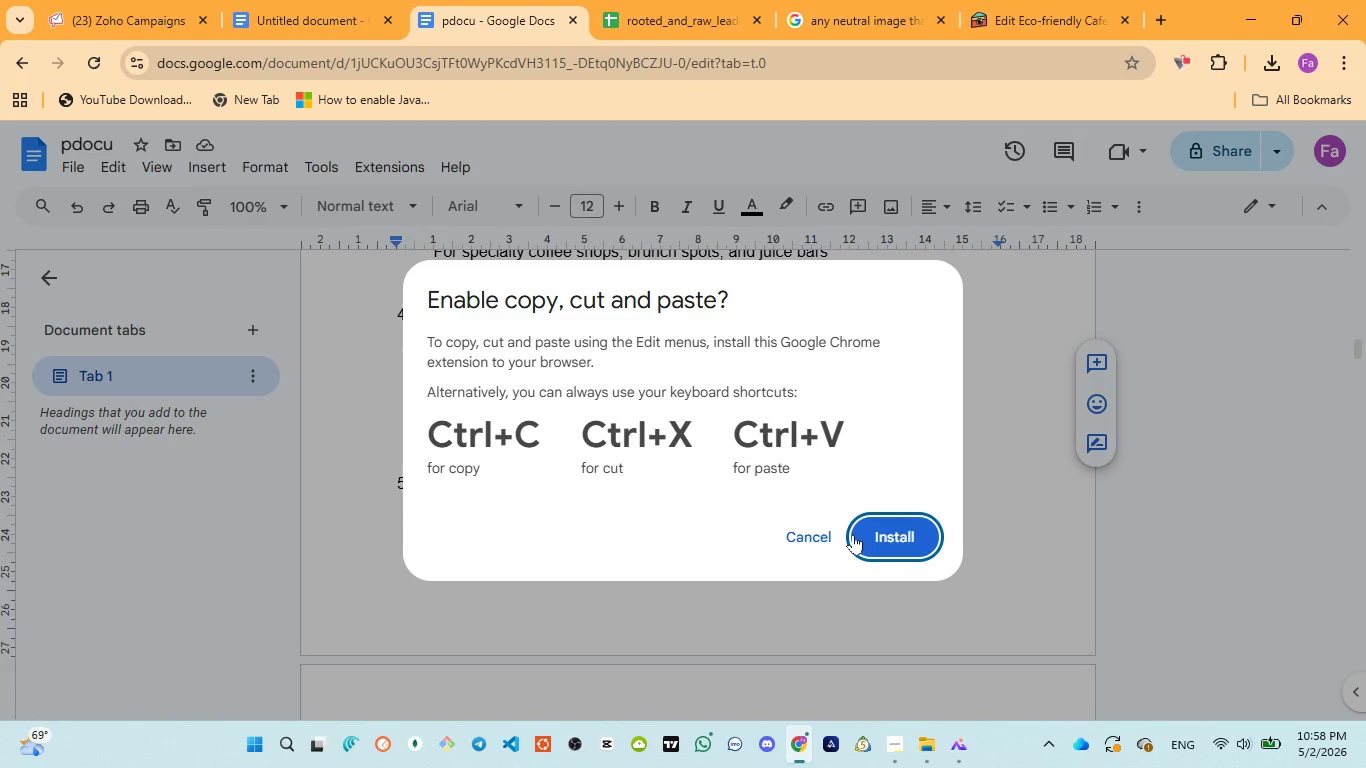 
left_click([819, 537])
 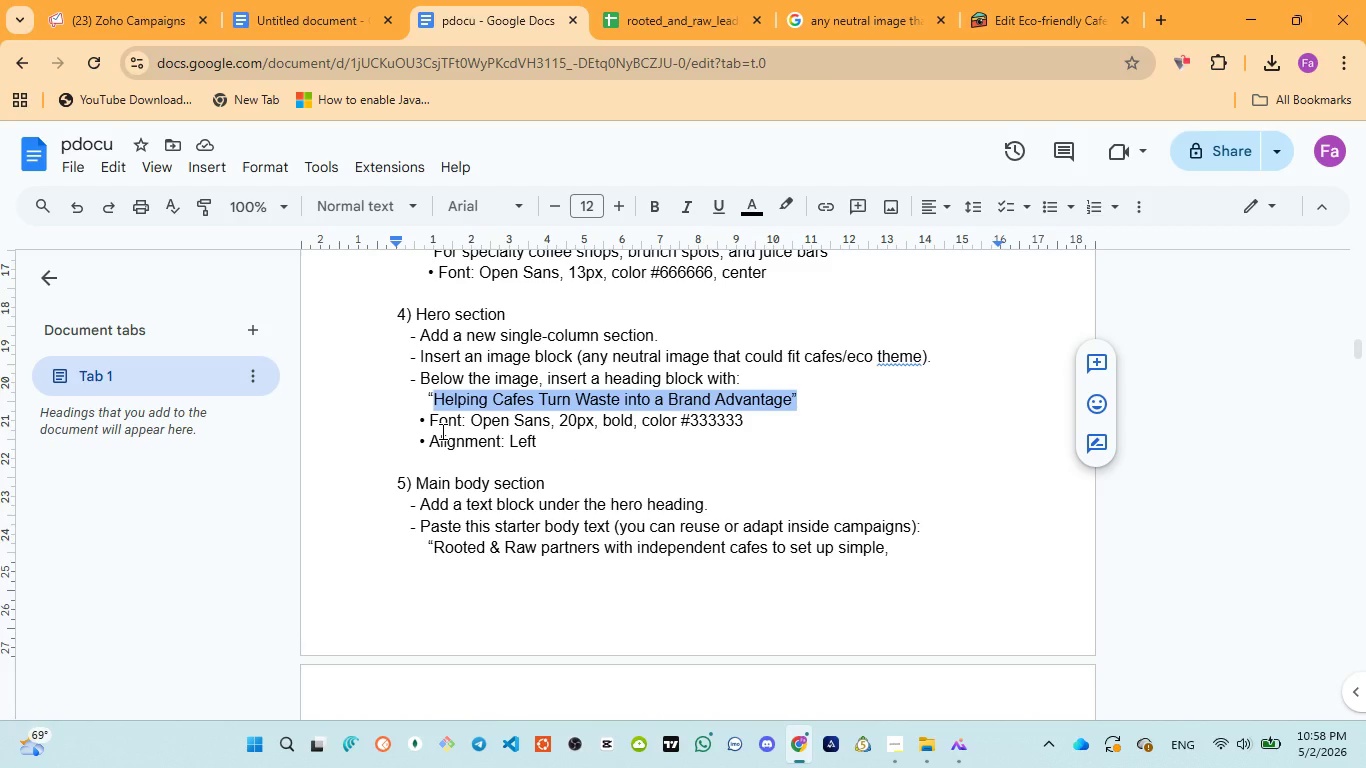 
wait(41.92)
 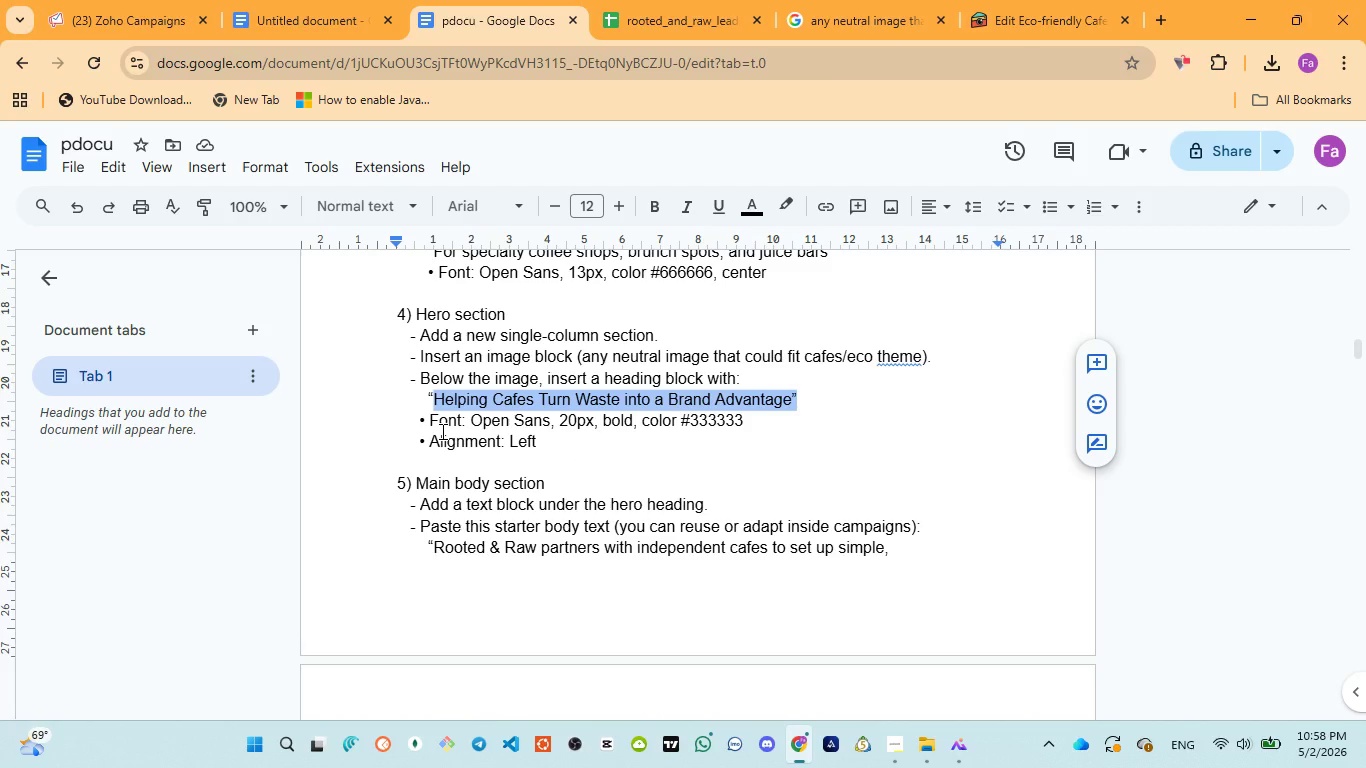 
scroll: coordinate [385, 647], scroll_direction: down, amount: 2.0
 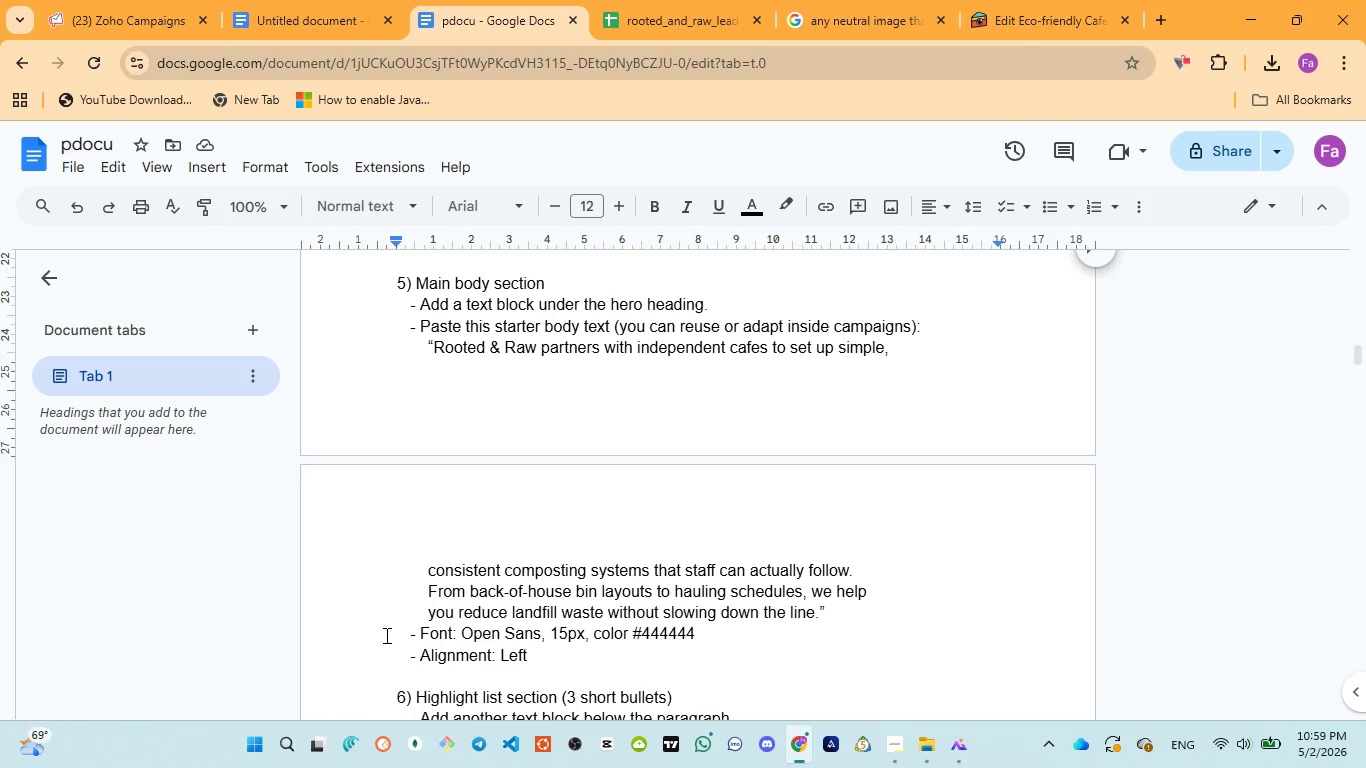 
wait(19.39)
 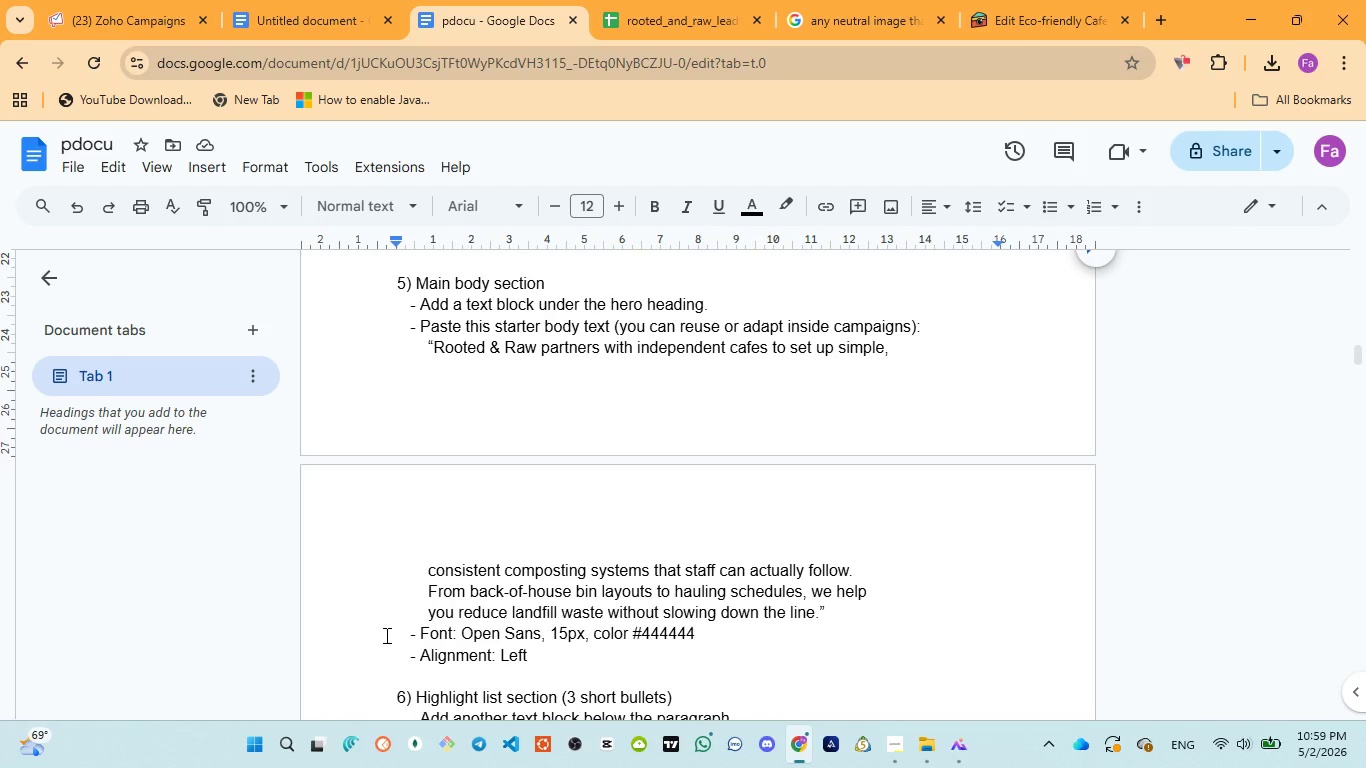 
scroll: coordinate [583, 496], scroll_direction: down, amount: 2.0
 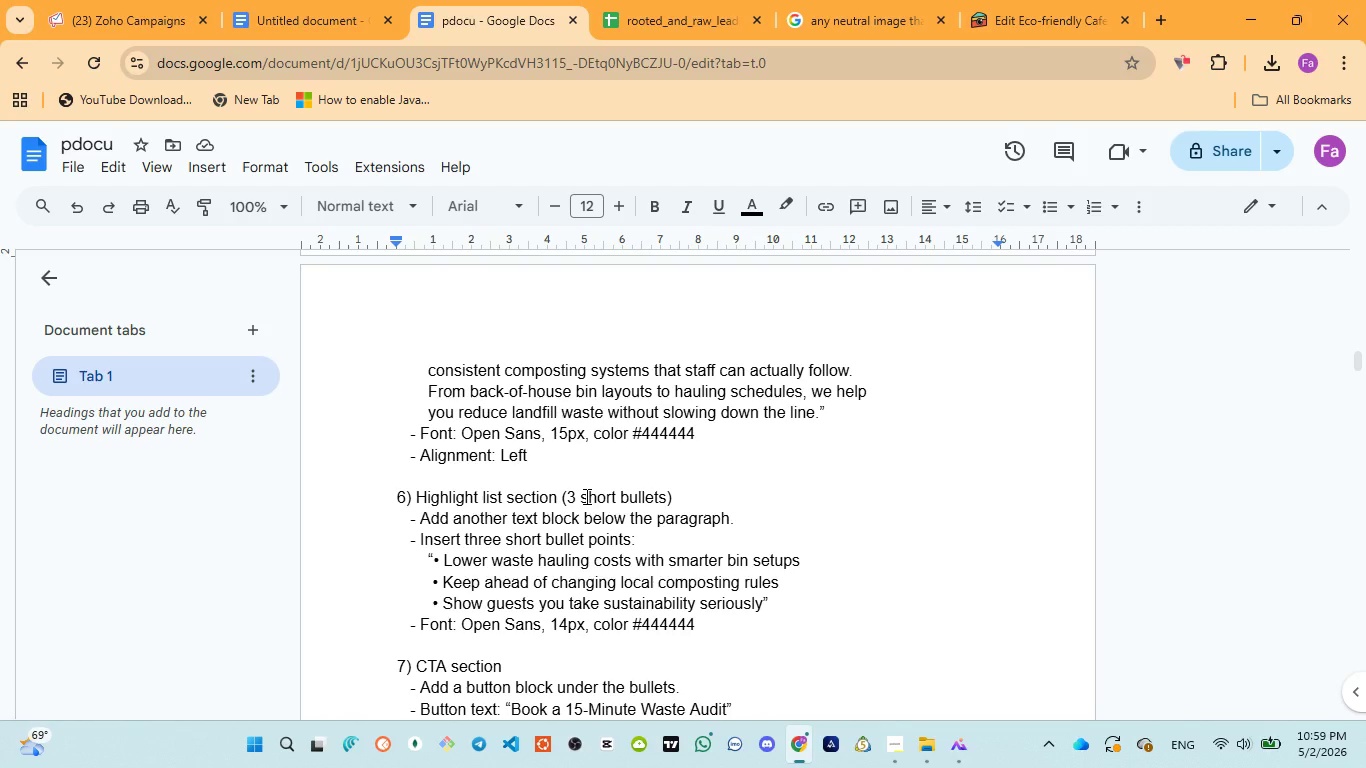 
wait(30.03)
 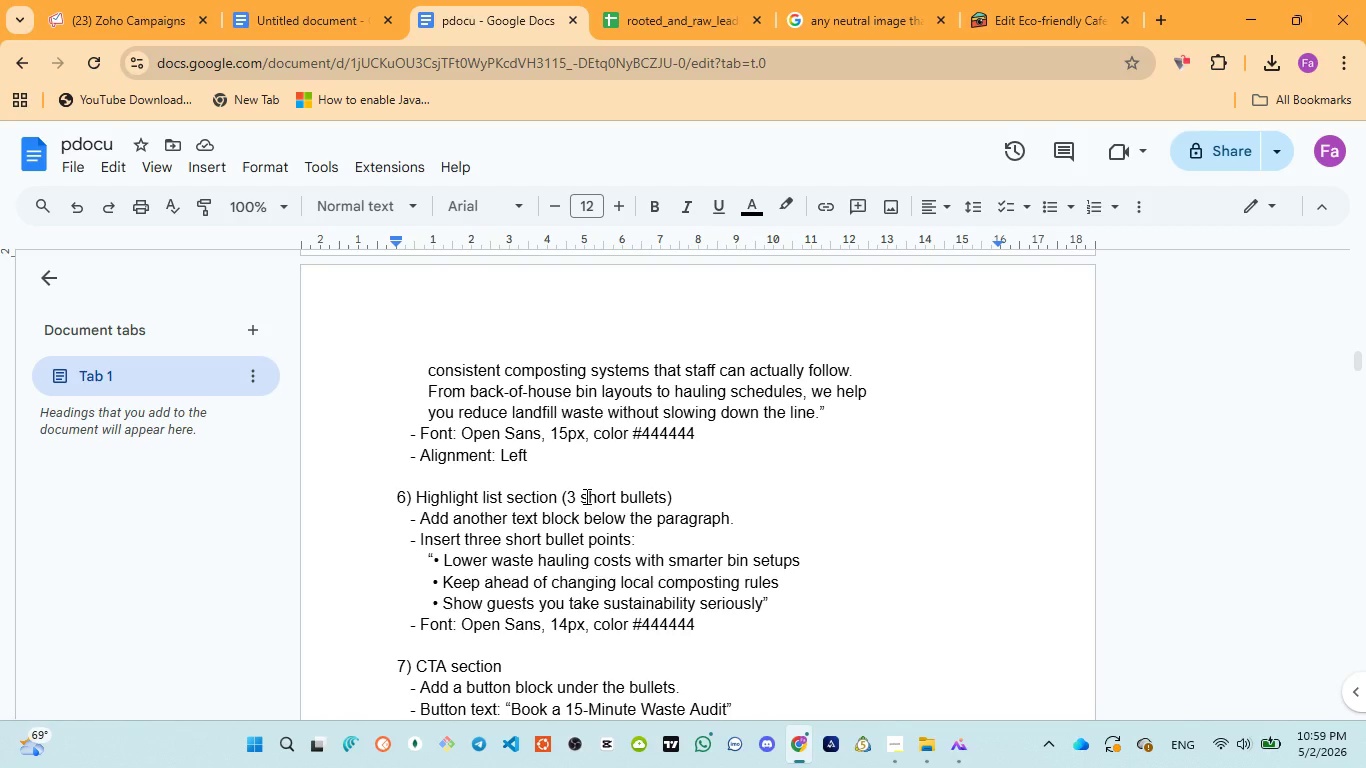 
left_click([121, 17])
 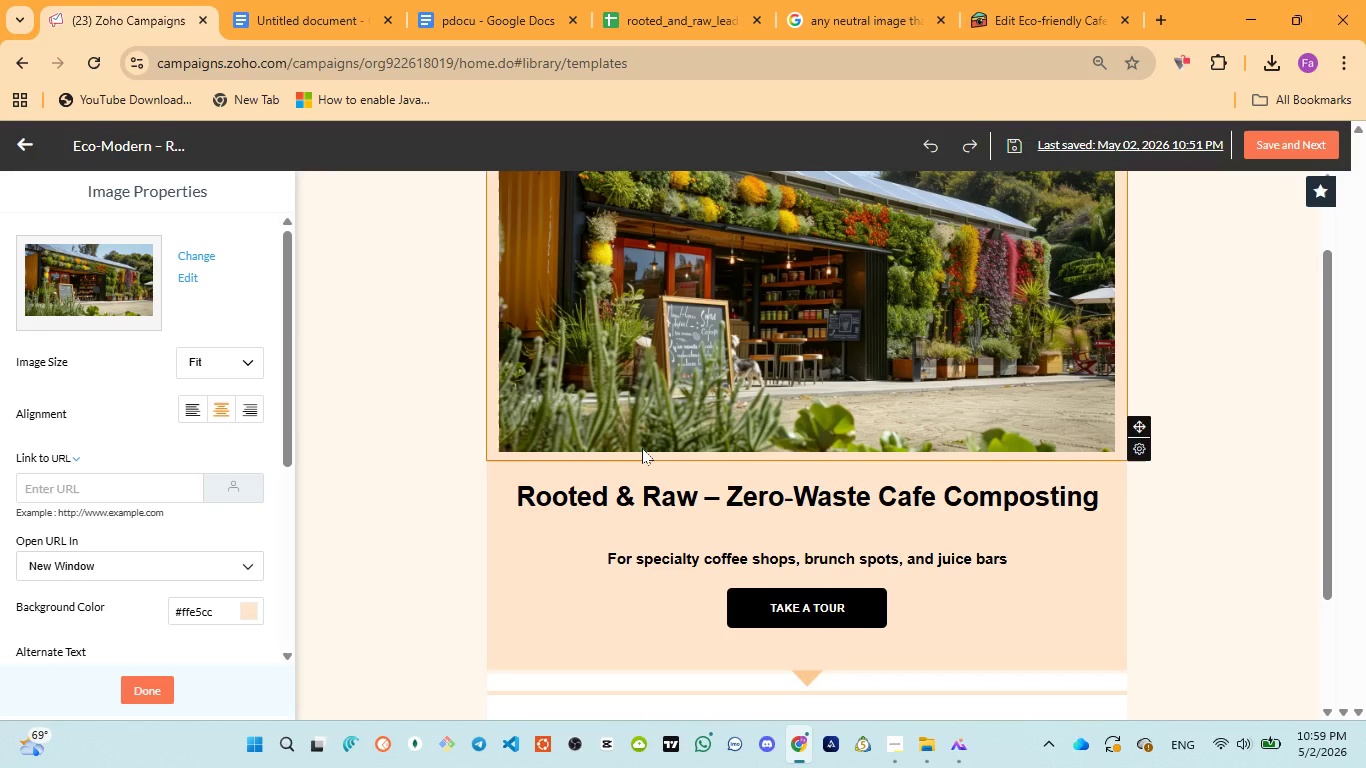 
scroll: coordinate [642, 448], scroll_direction: up, amount: 1.0
 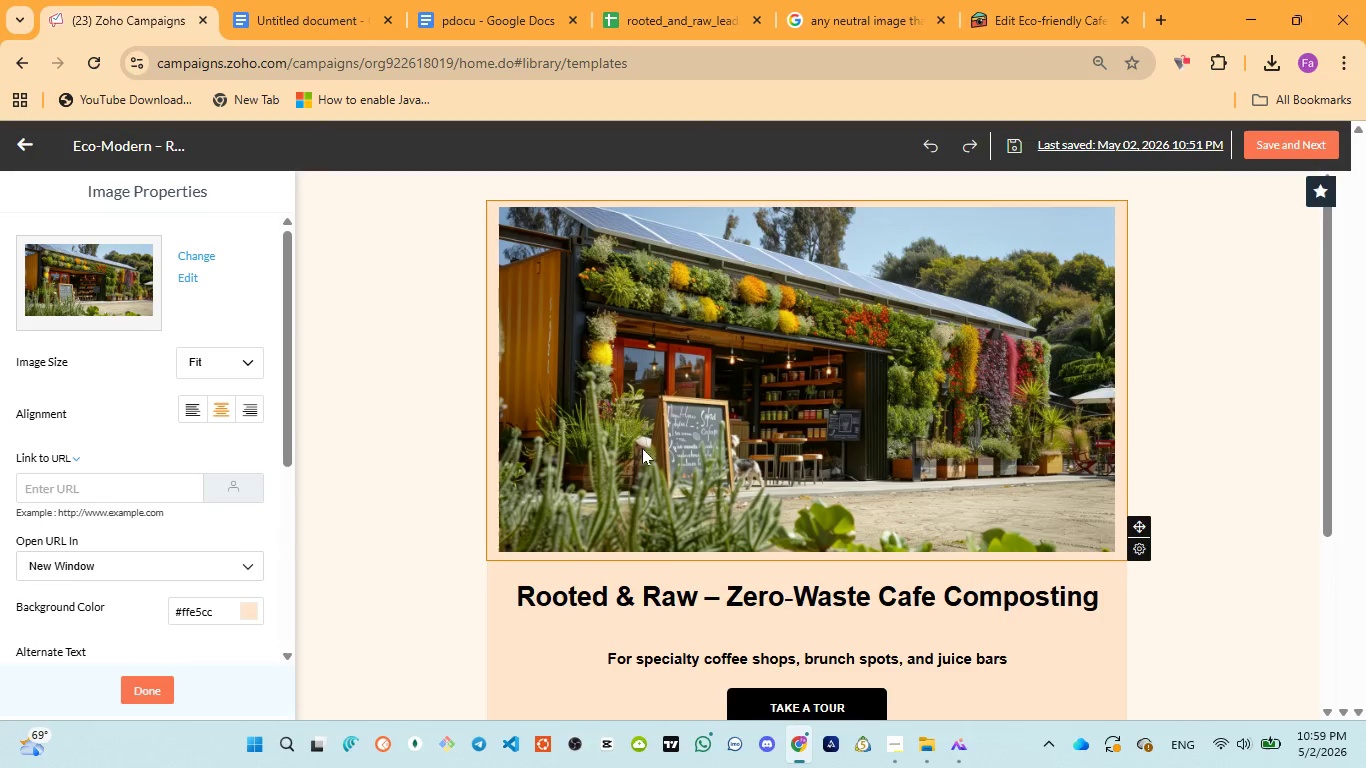 
scroll: coordinate [642, 448], scroll_direction: down, amount: 2.0
 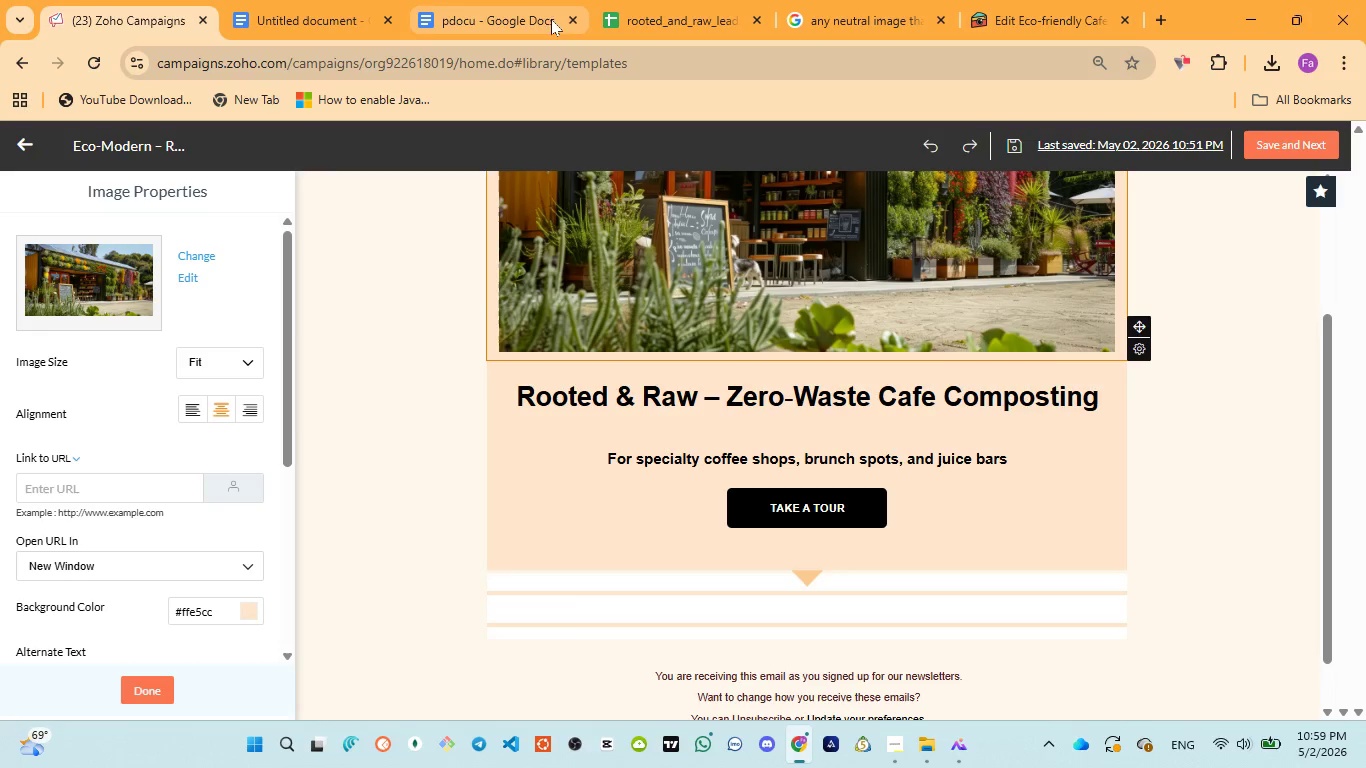 
left_click([506, 17])
 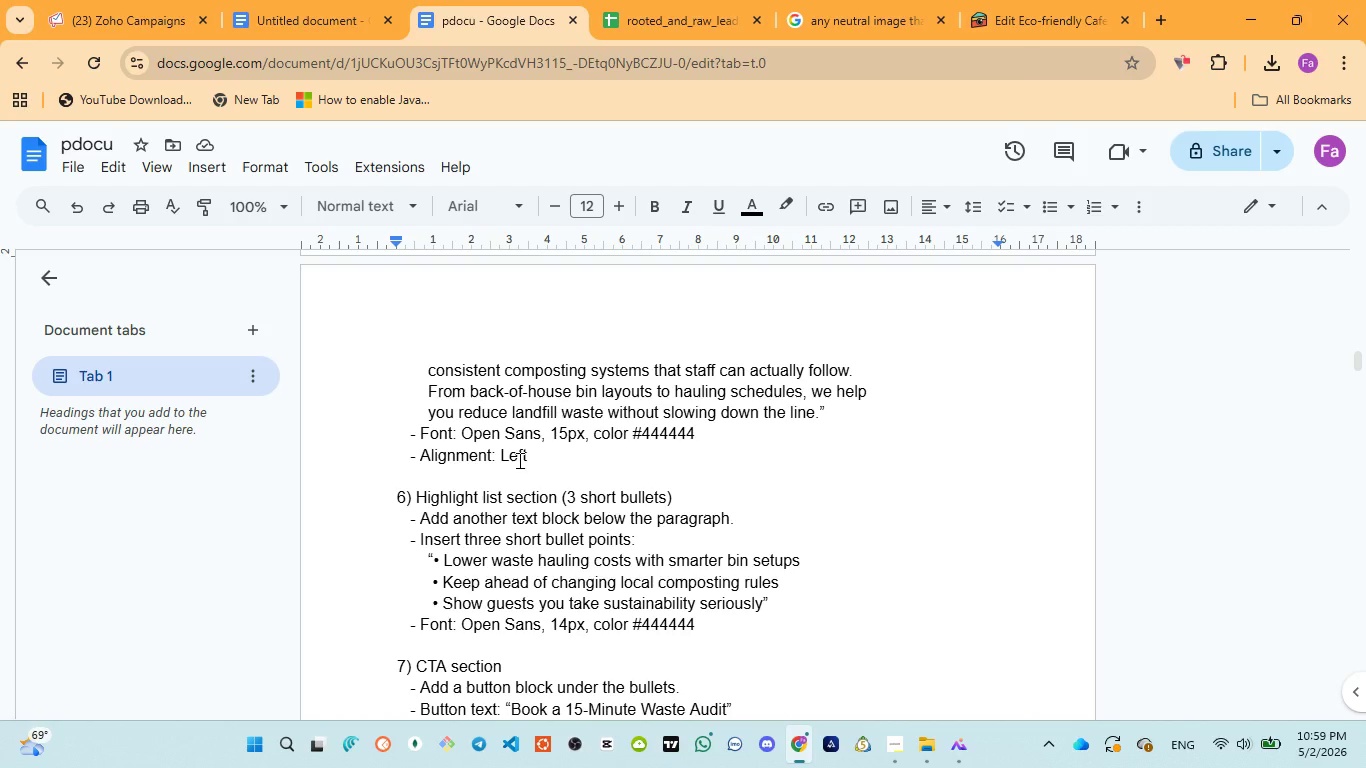 
scroll: coordinate [518, 460], scroll_direction: up, amount: 2.0
 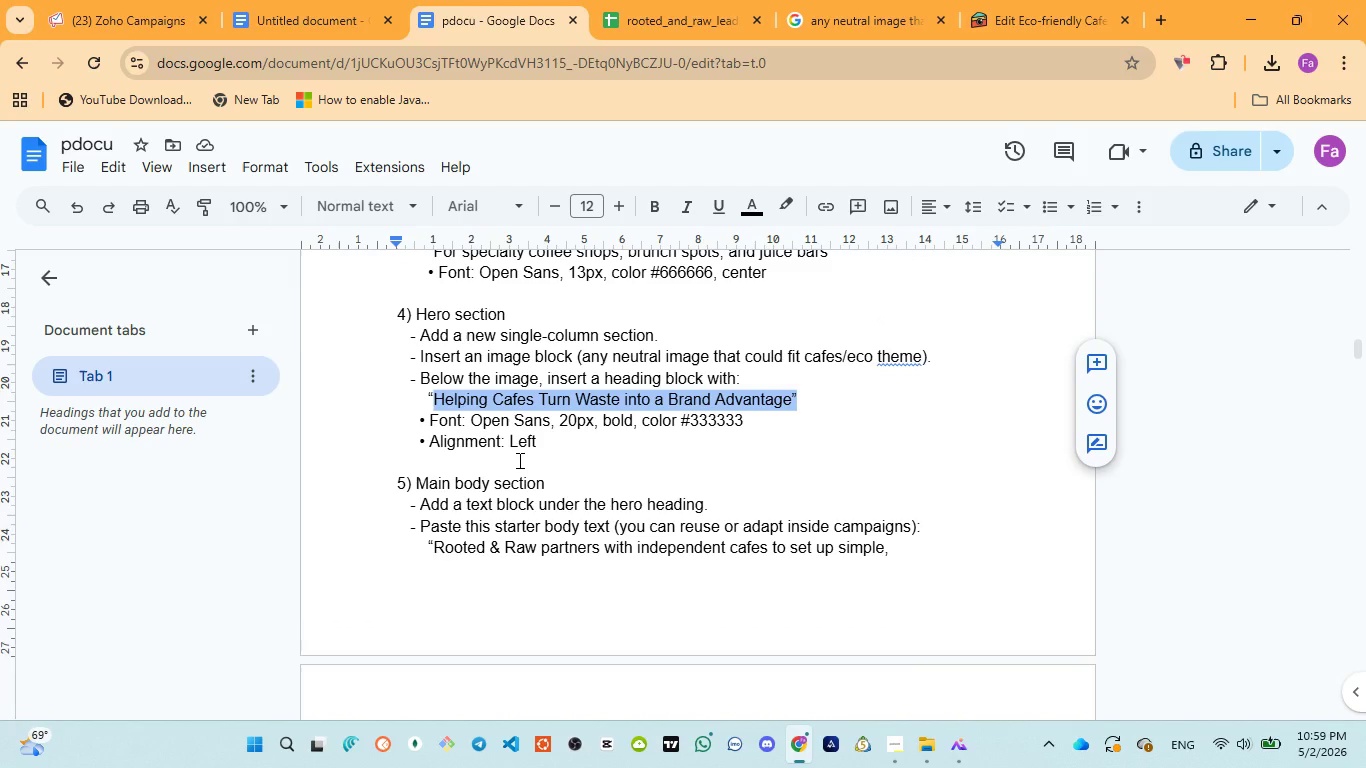 
scroll: coordinate [518, 460], scroll_direction: down, amount: 1.0
 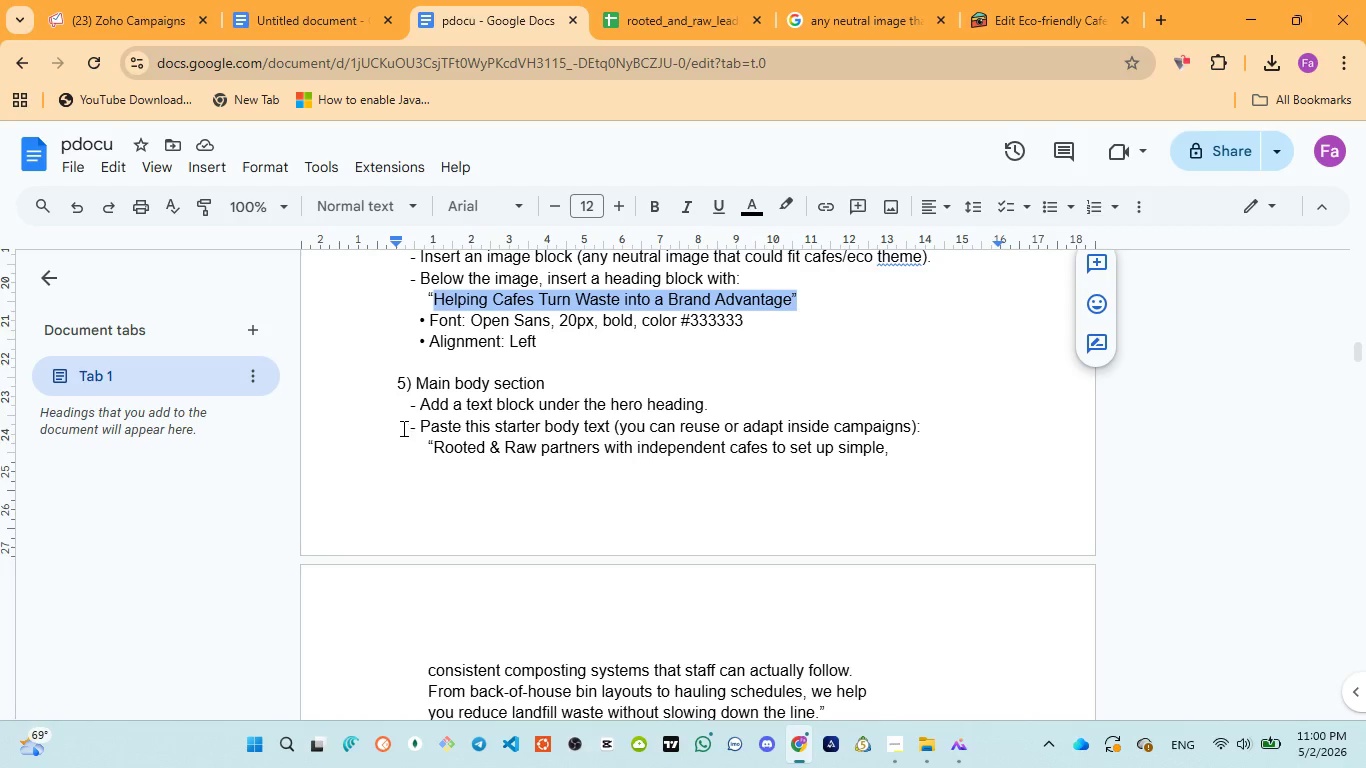 
left_click_drag(start_coordinate=[419, 419], to_coordinate=[816, 424])
 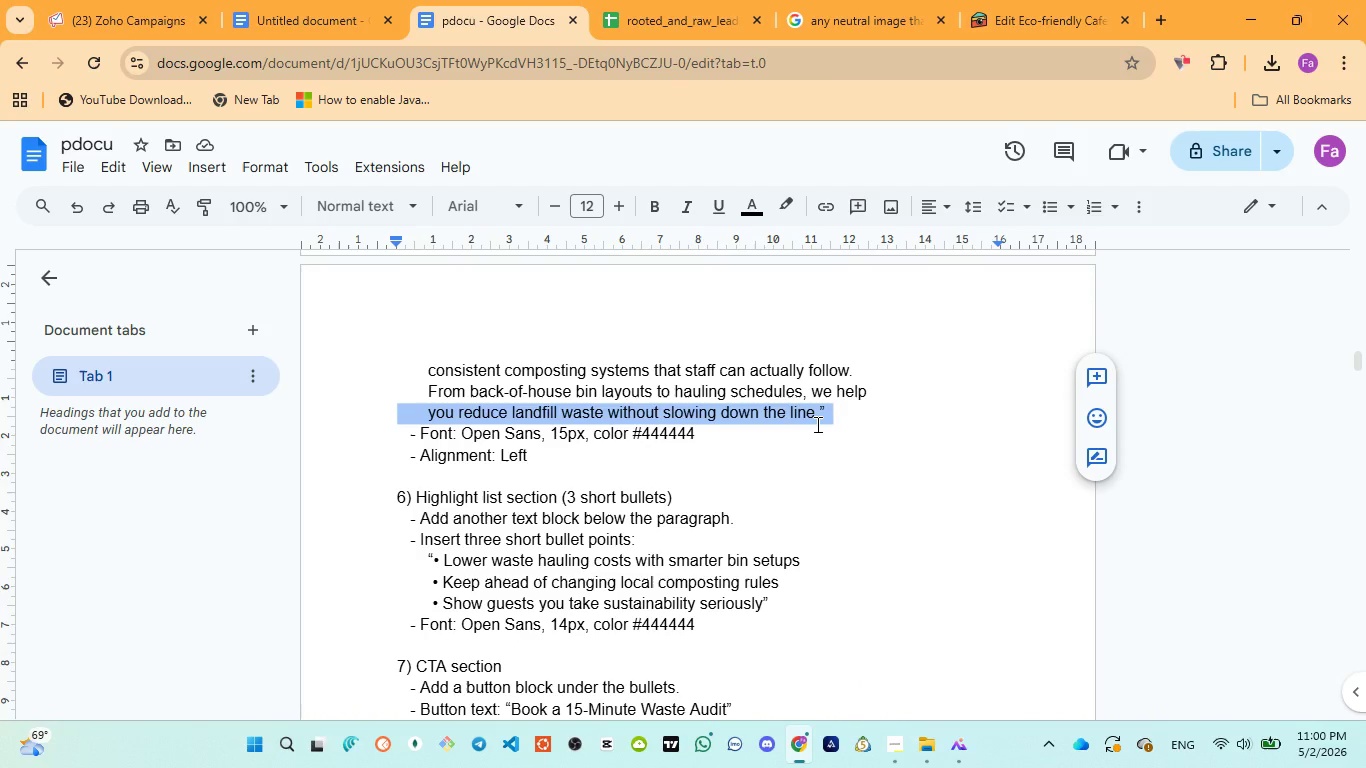 
scroll: coordinate [509, 523], scroll_direction: down, amount: 3.0
 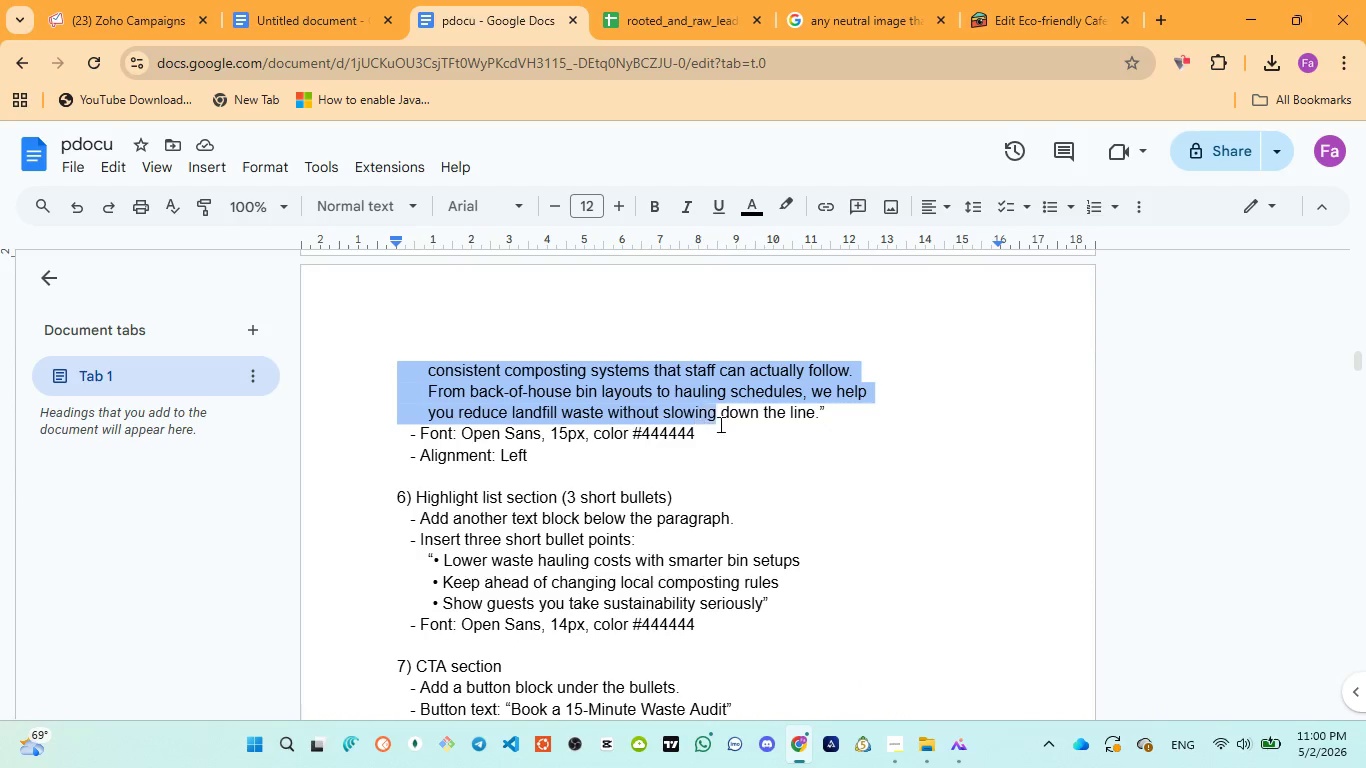 
double_click([816, 424])
 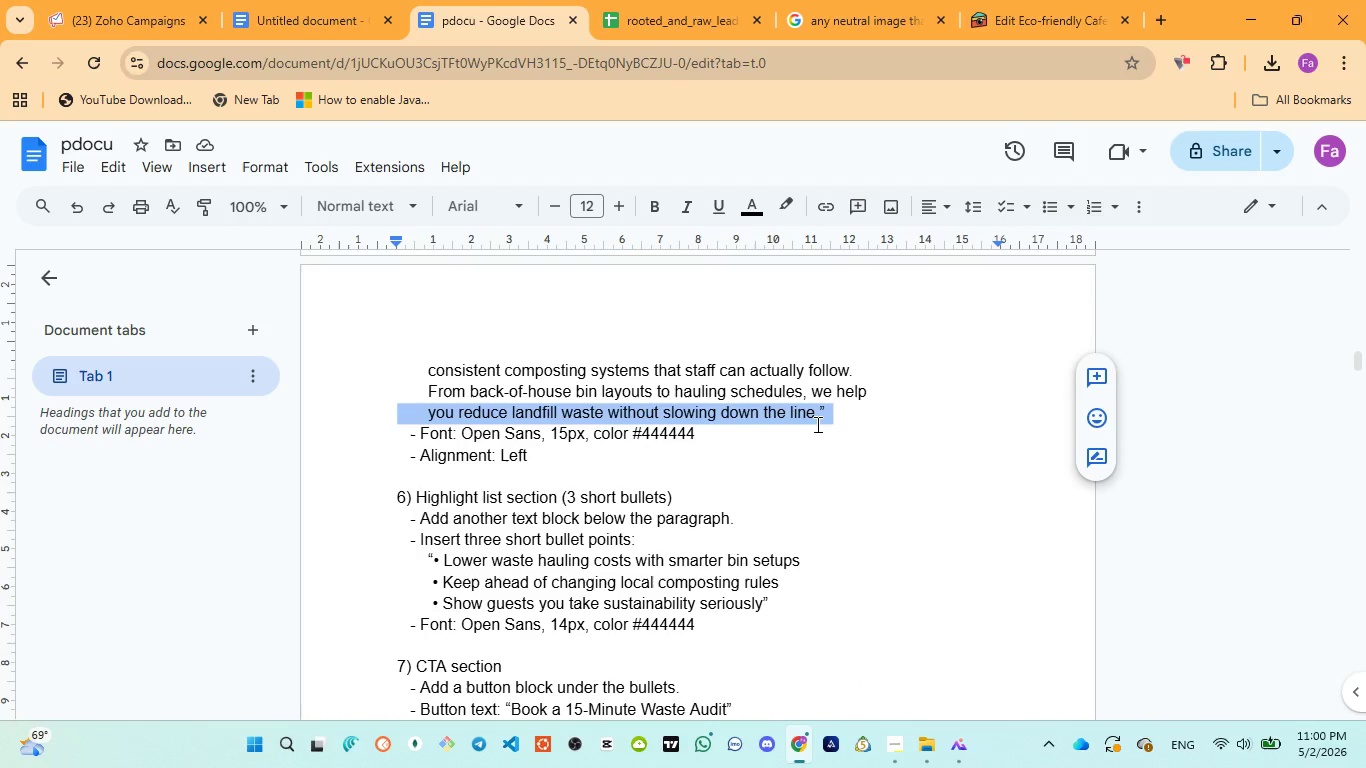 
triple_click([816, 424])
 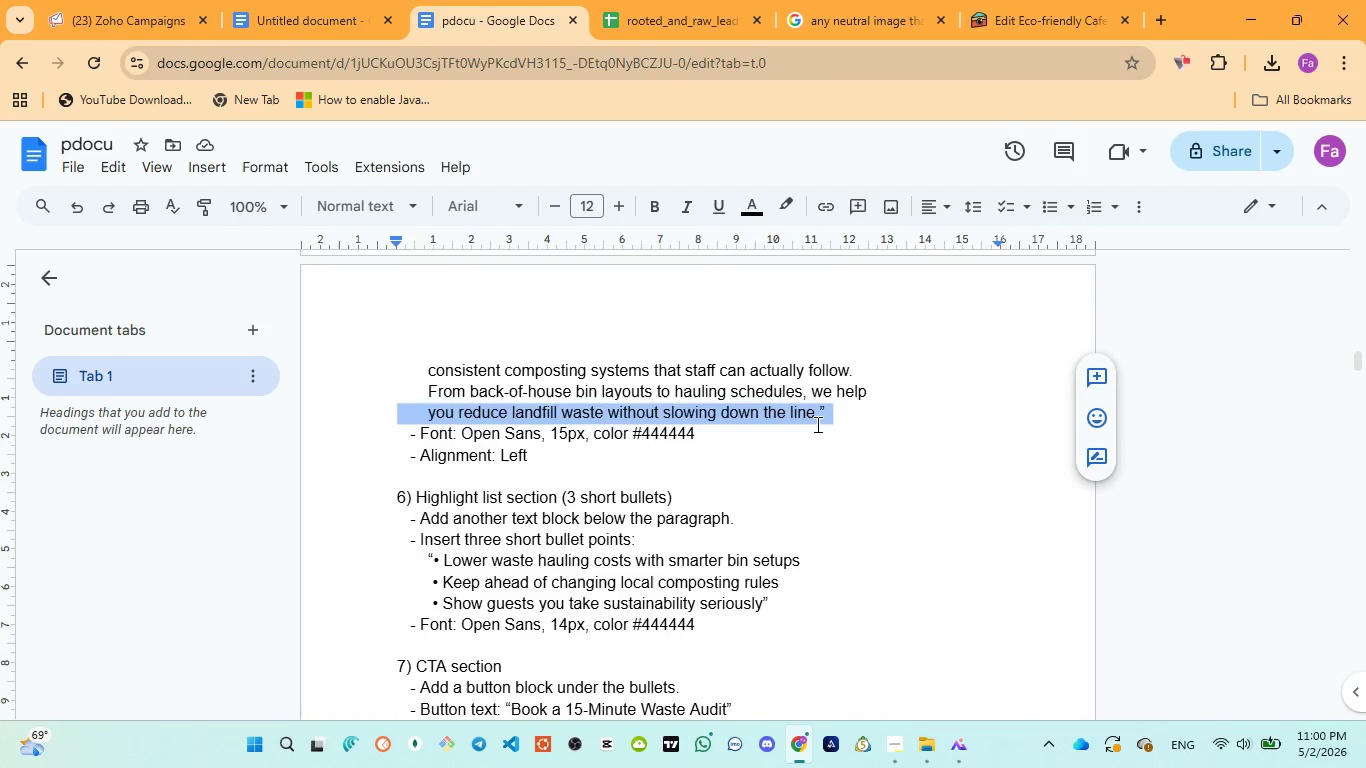 
triple_click([816, 424])
 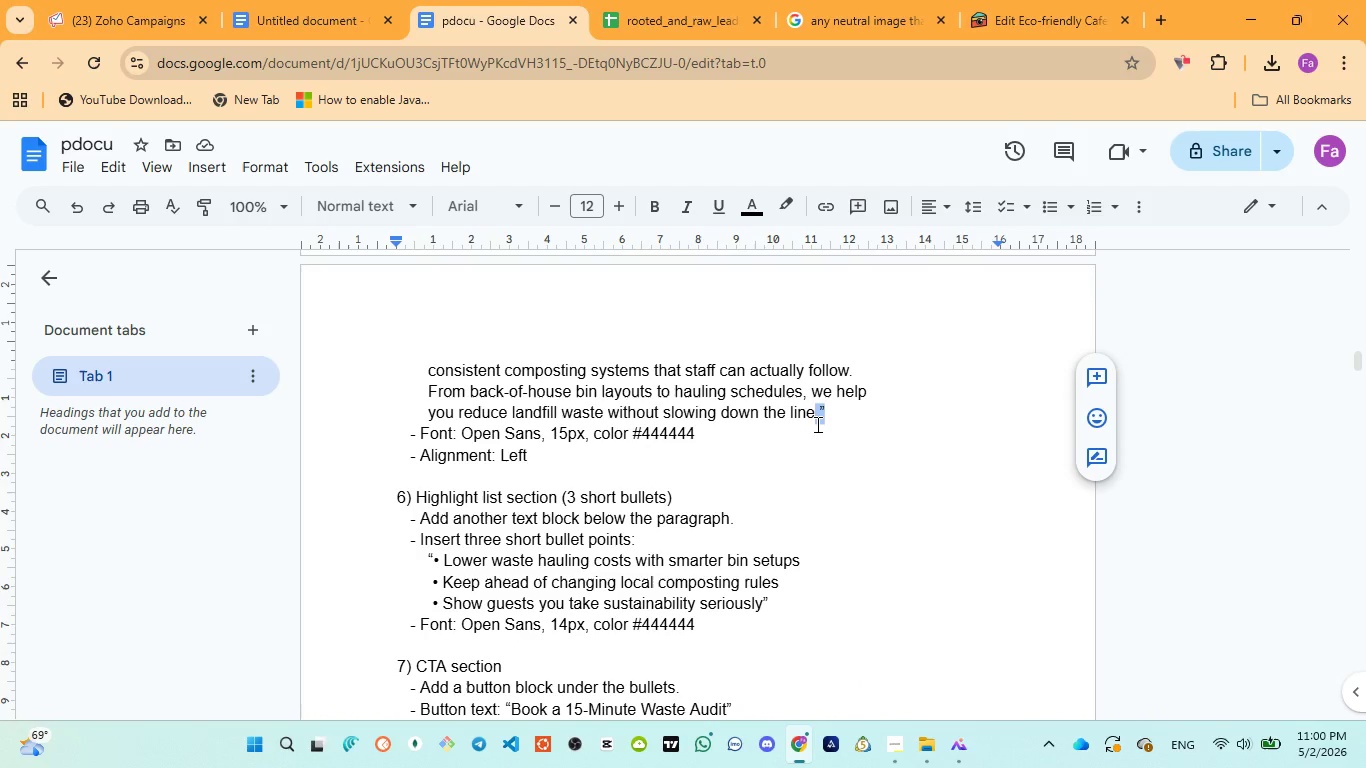 
triple_click([816, 424])
 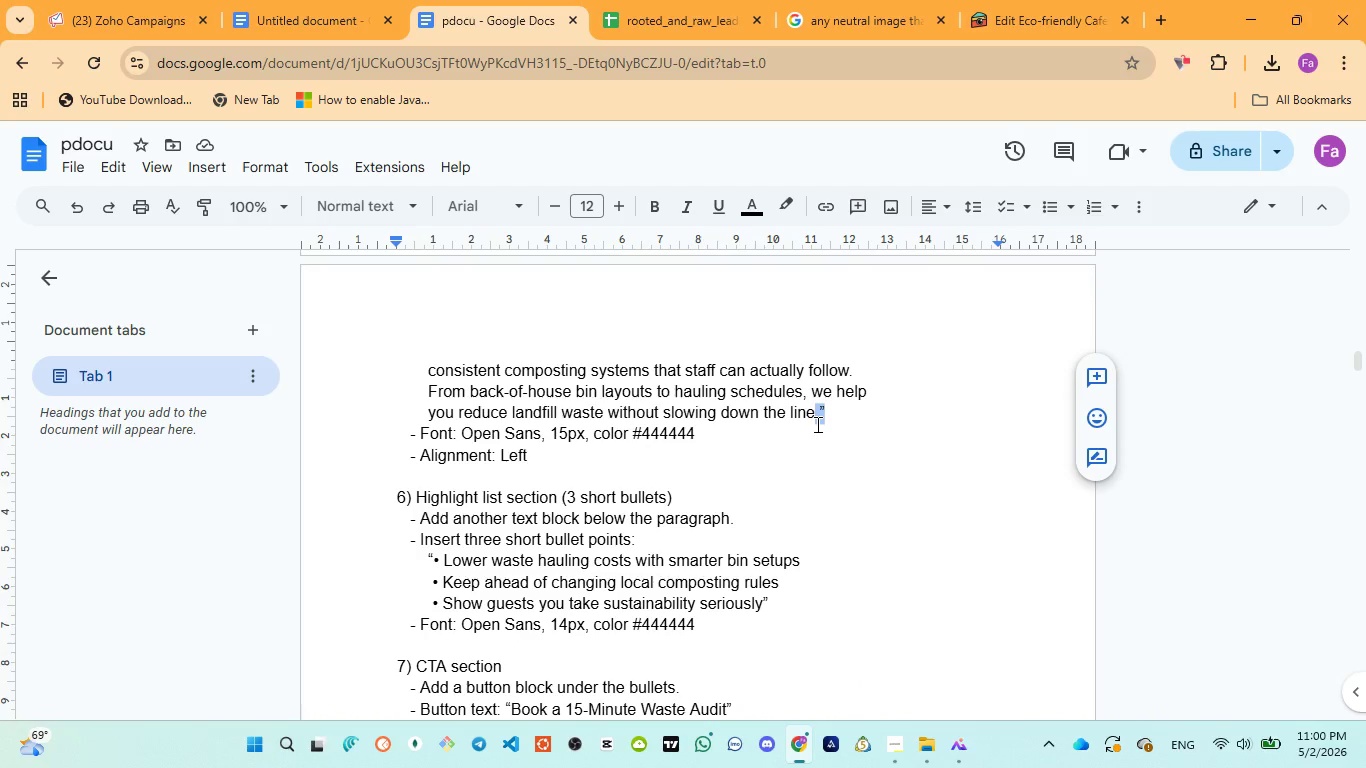 
triple_click([816, 424])
 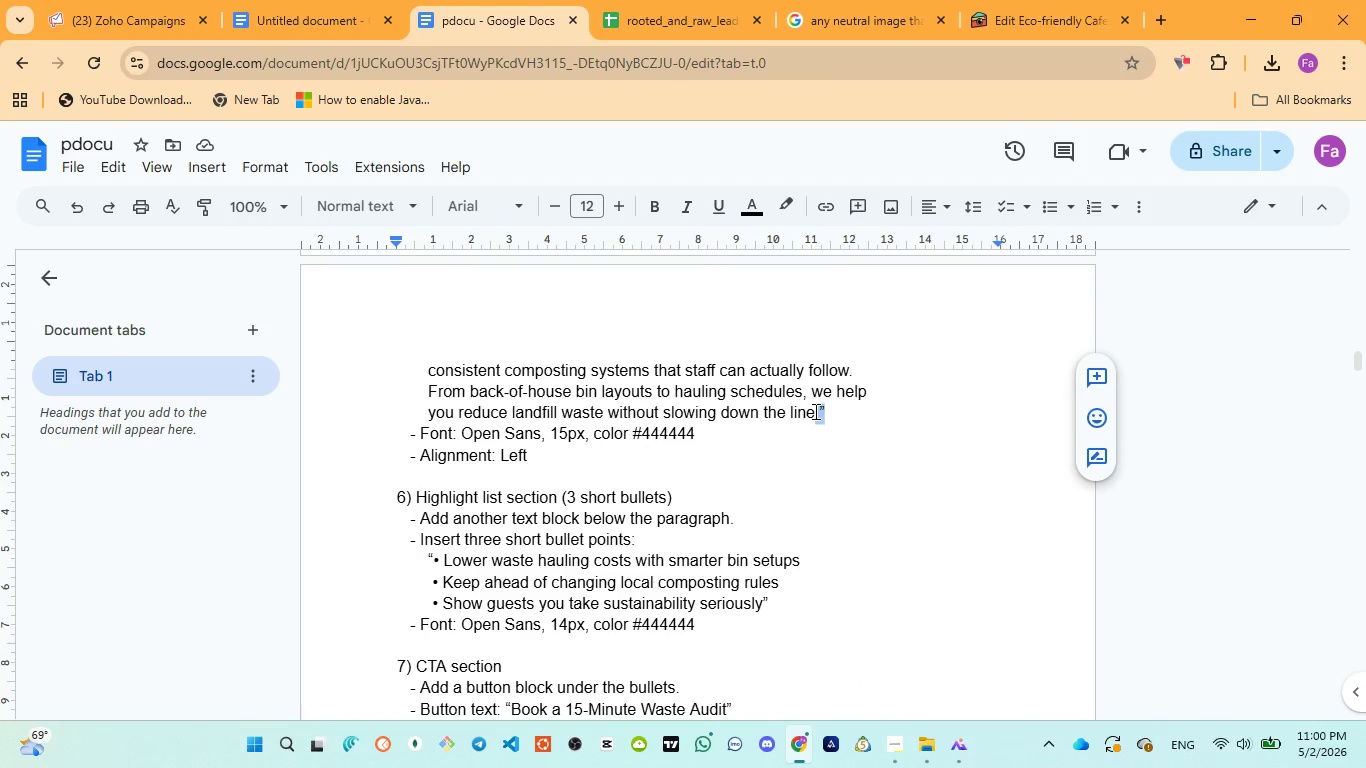 
left_click([814, 408])
 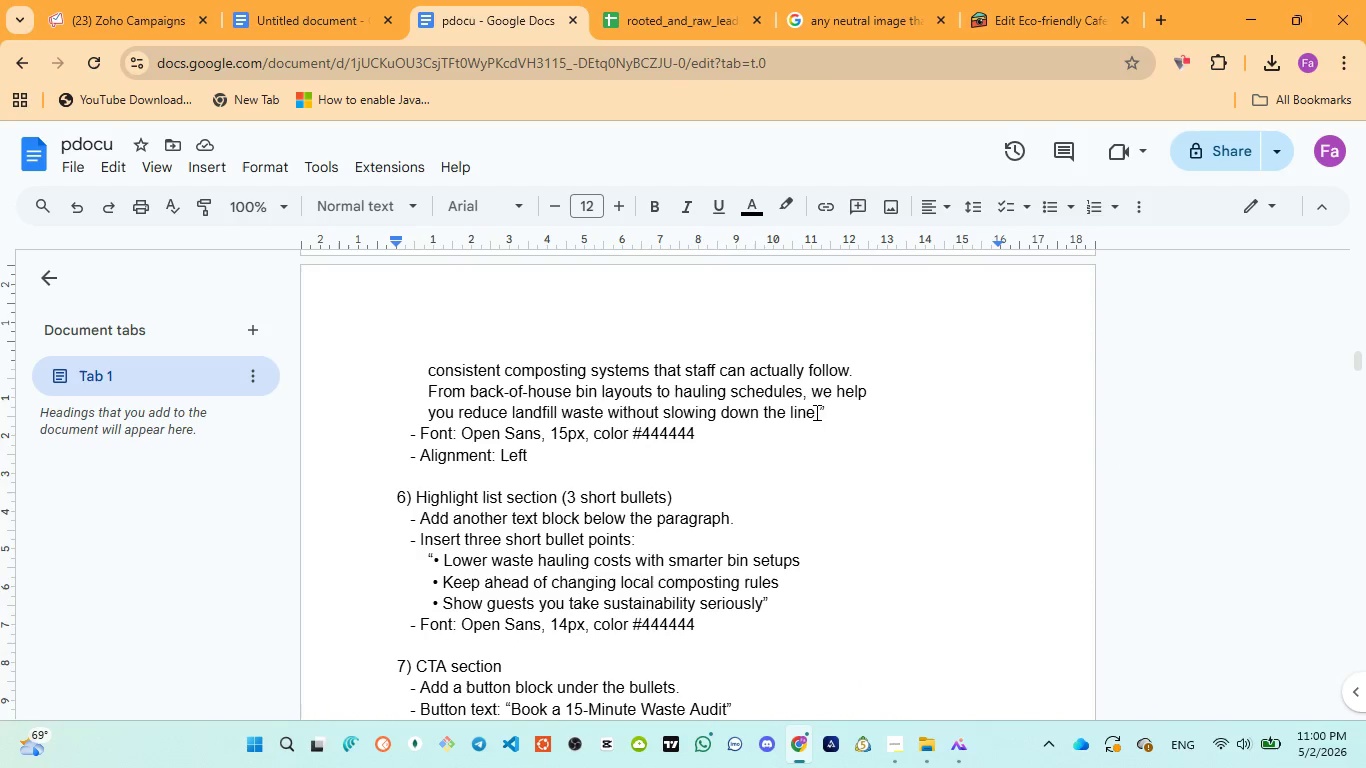 
left_click_drag(start_coordinate=[815, 412], to_coordinate=[422, 669])
 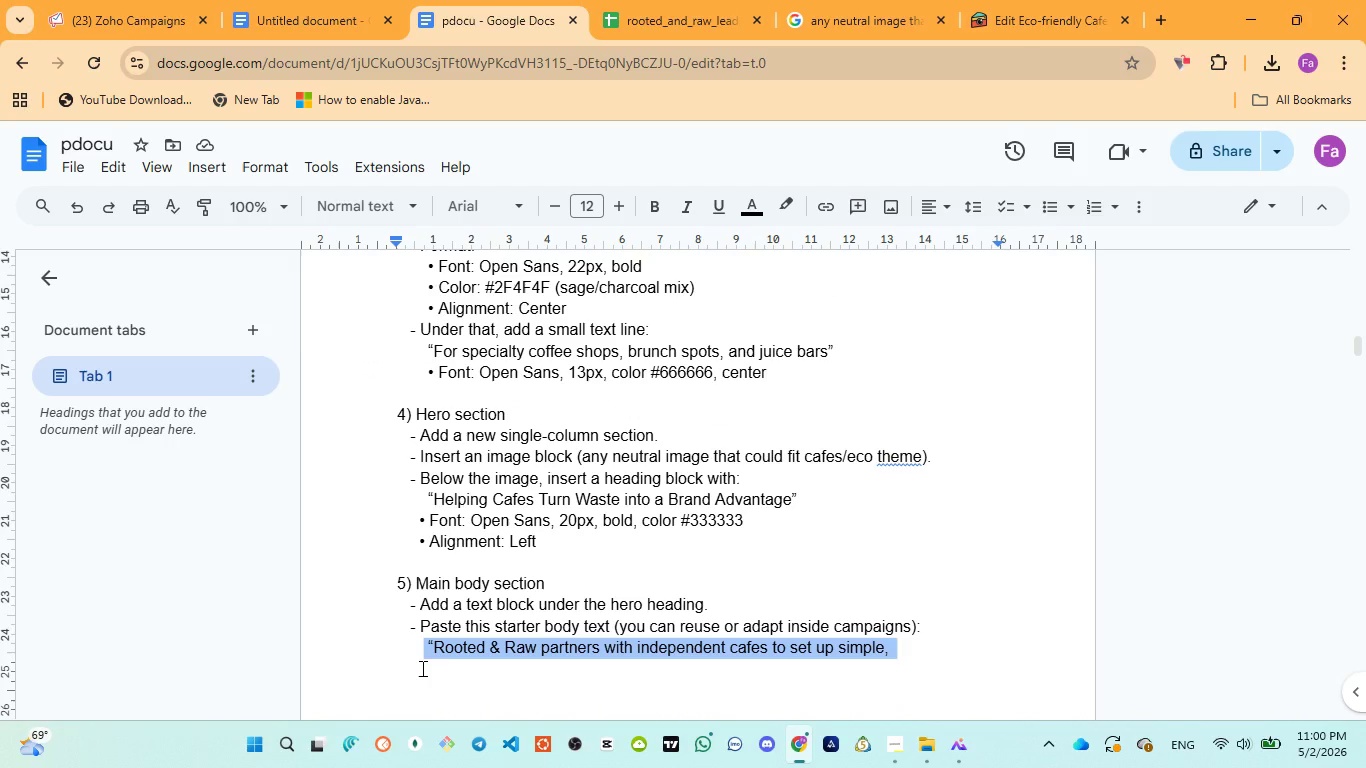 
scroll: coordinate [367, 339], scroll_direction: up, amount: 5.0
 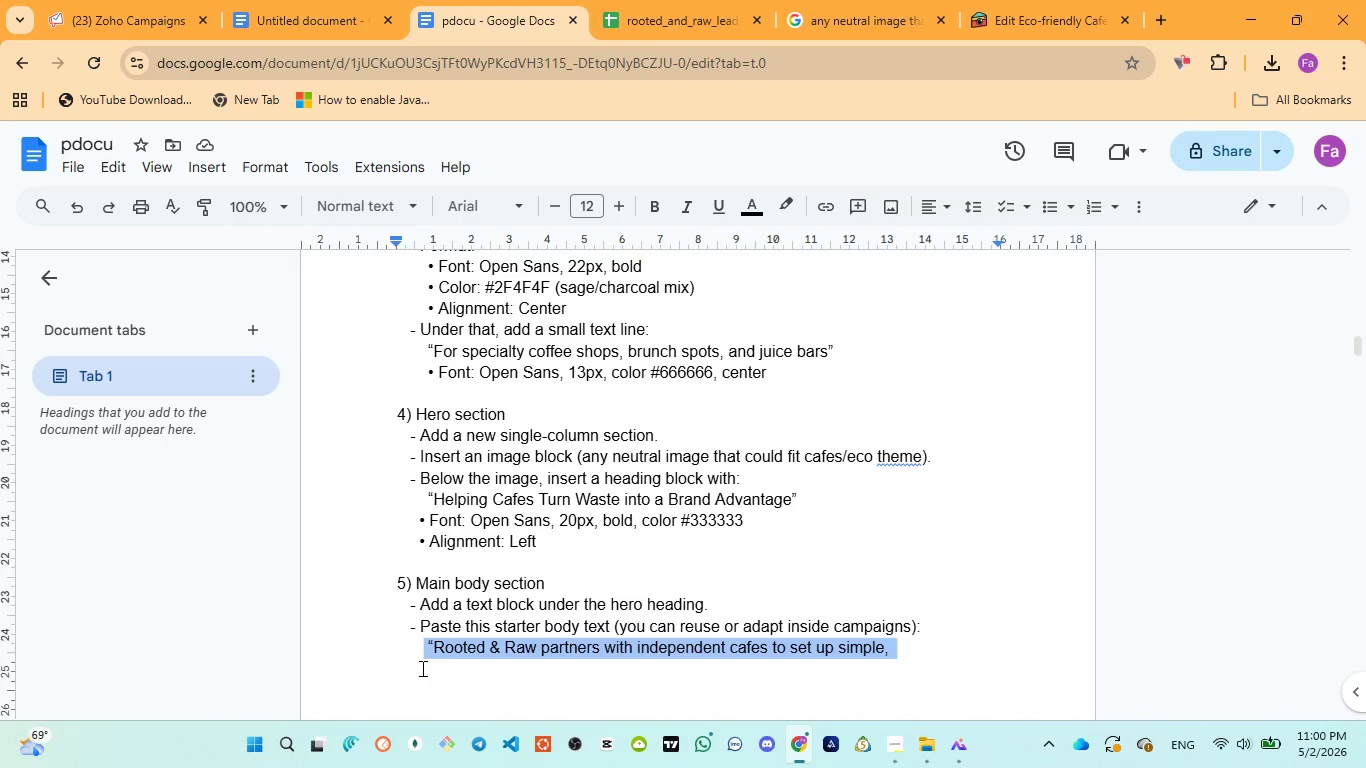 
key(Control+C)
 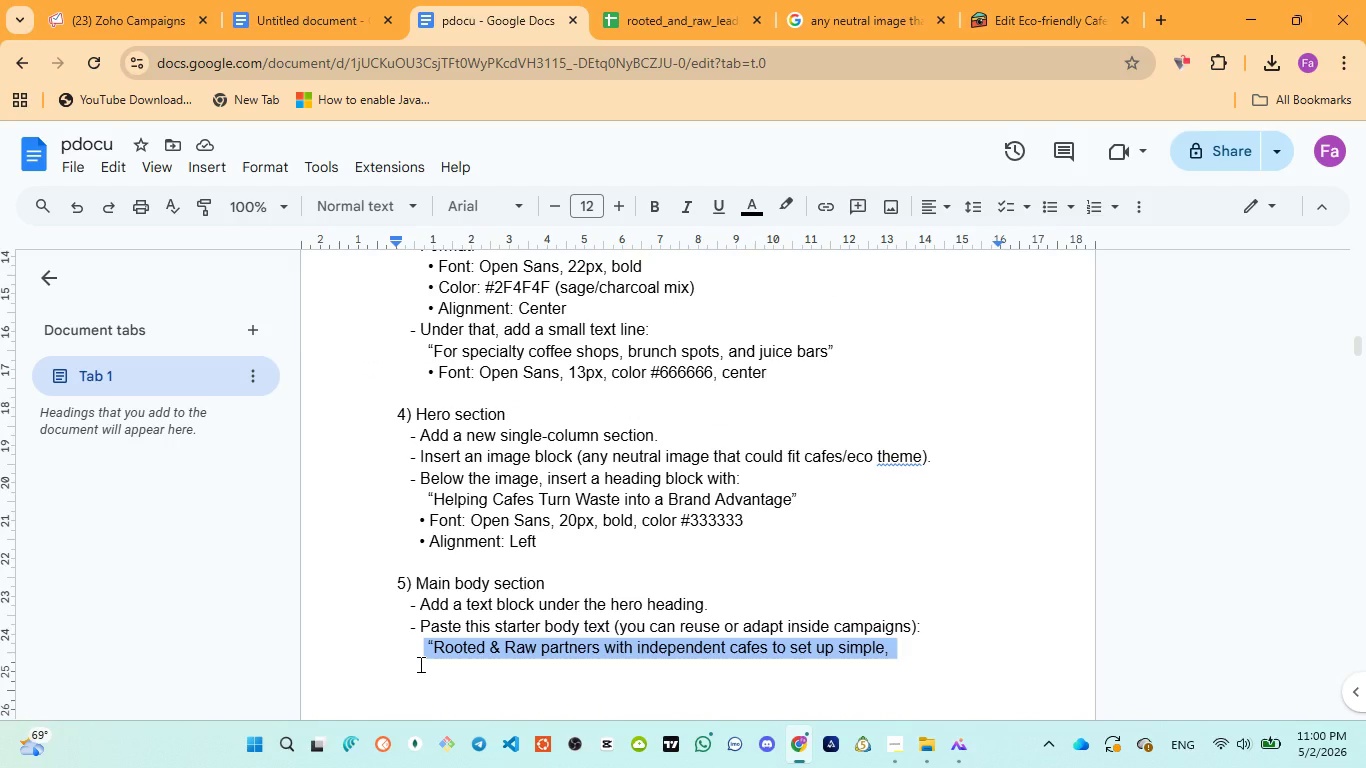 
wait(12.69)
 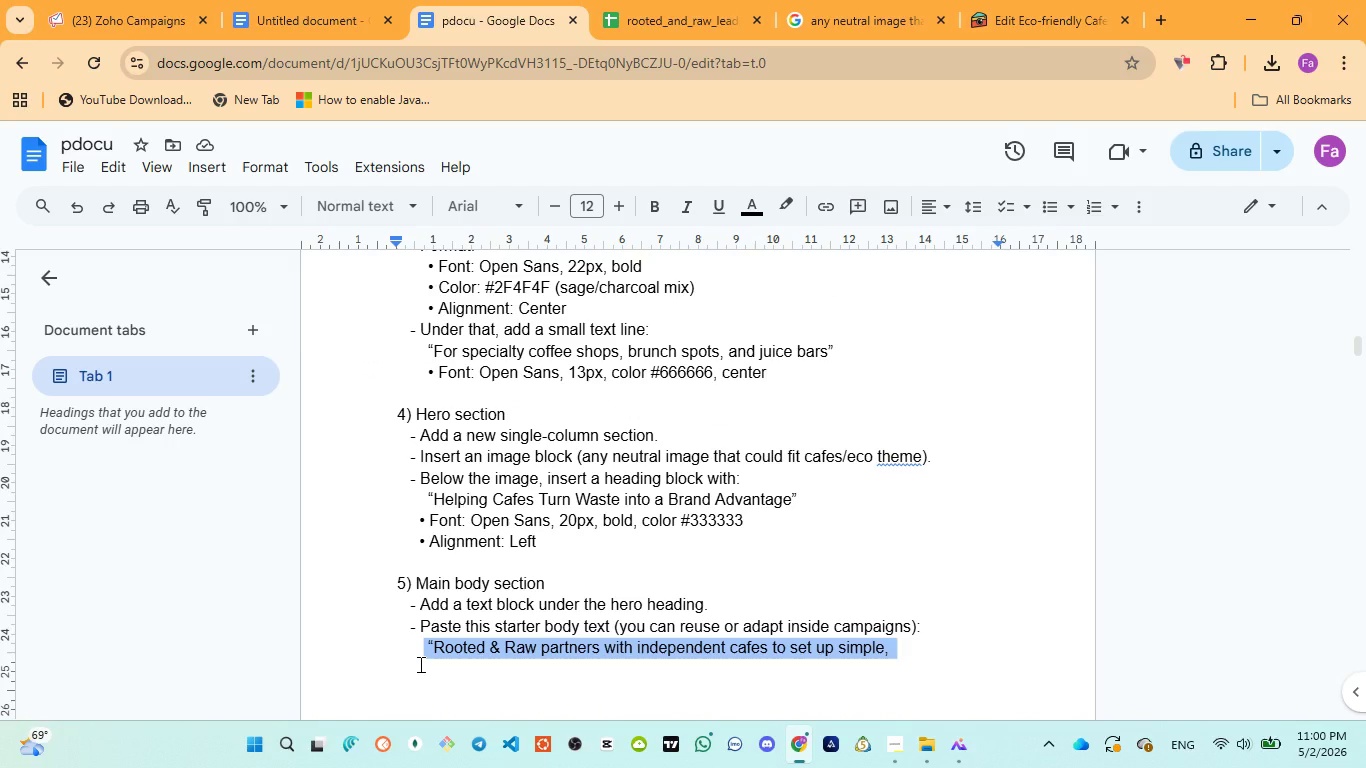 
key(ArrowDown)
 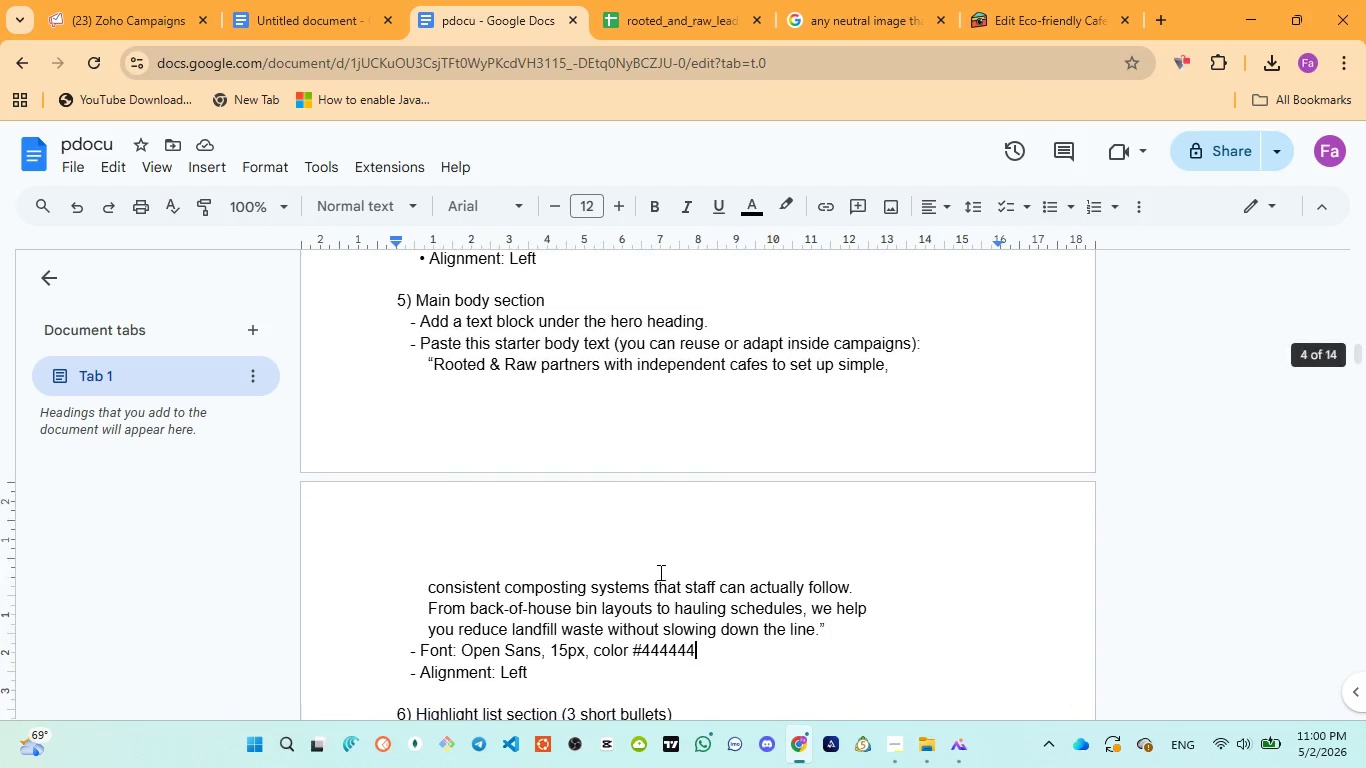 
key(ArrowDown)
 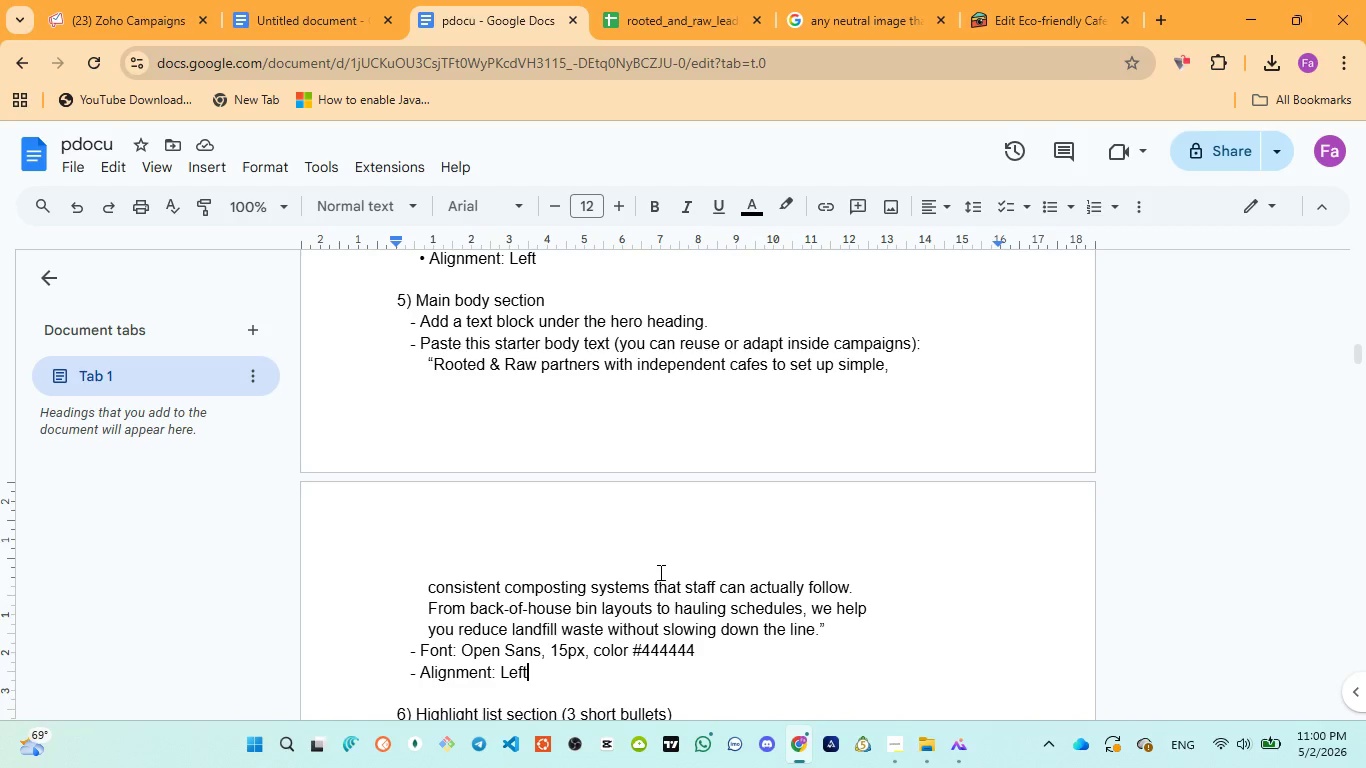 
key(ArrowDown)
 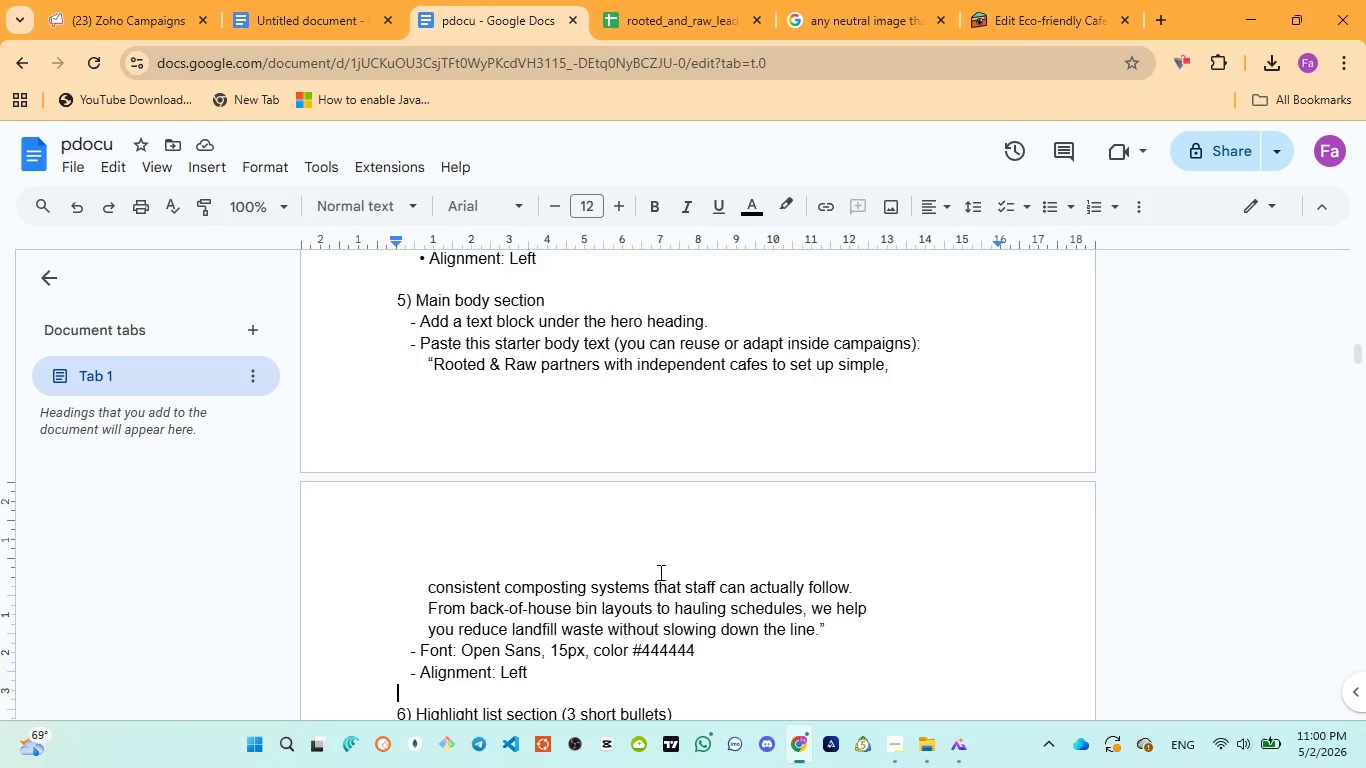 
key(ArrowDown)
 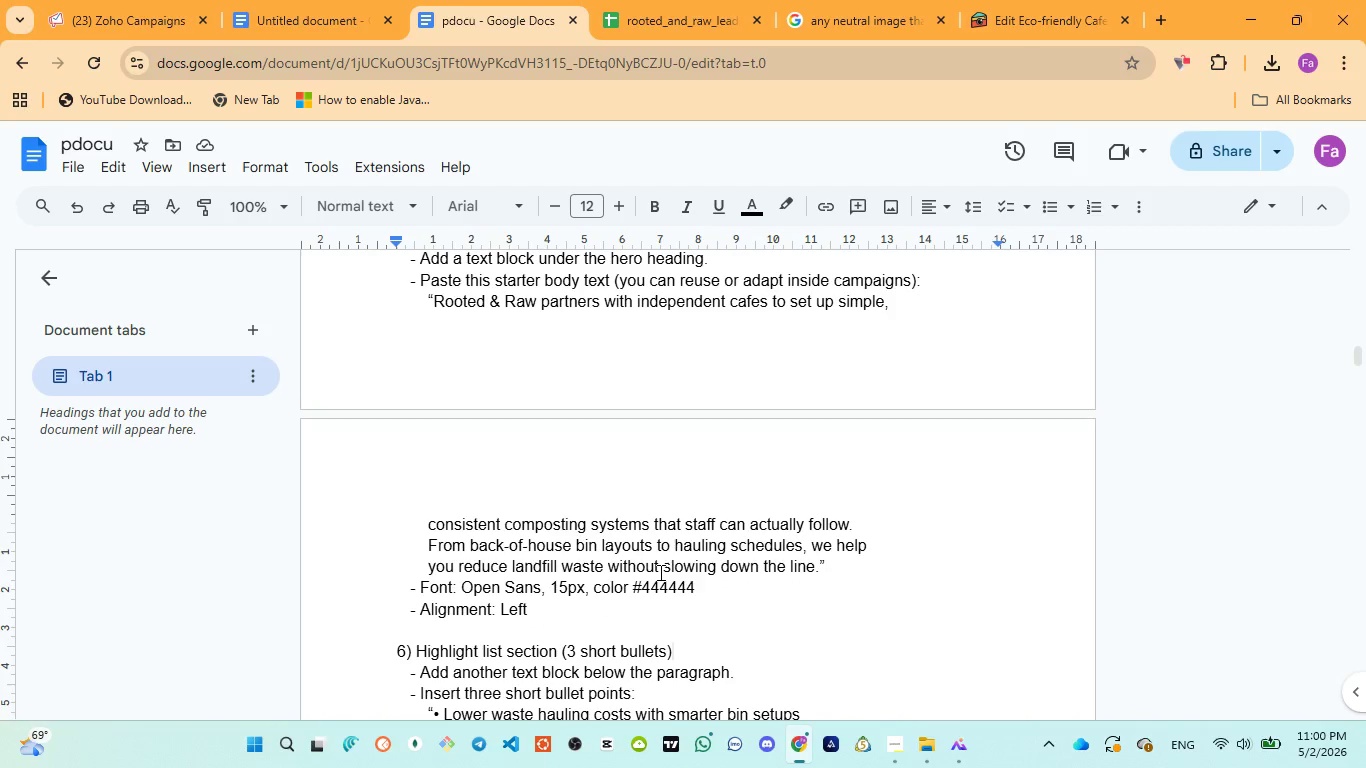 
key(ArrowUp)
 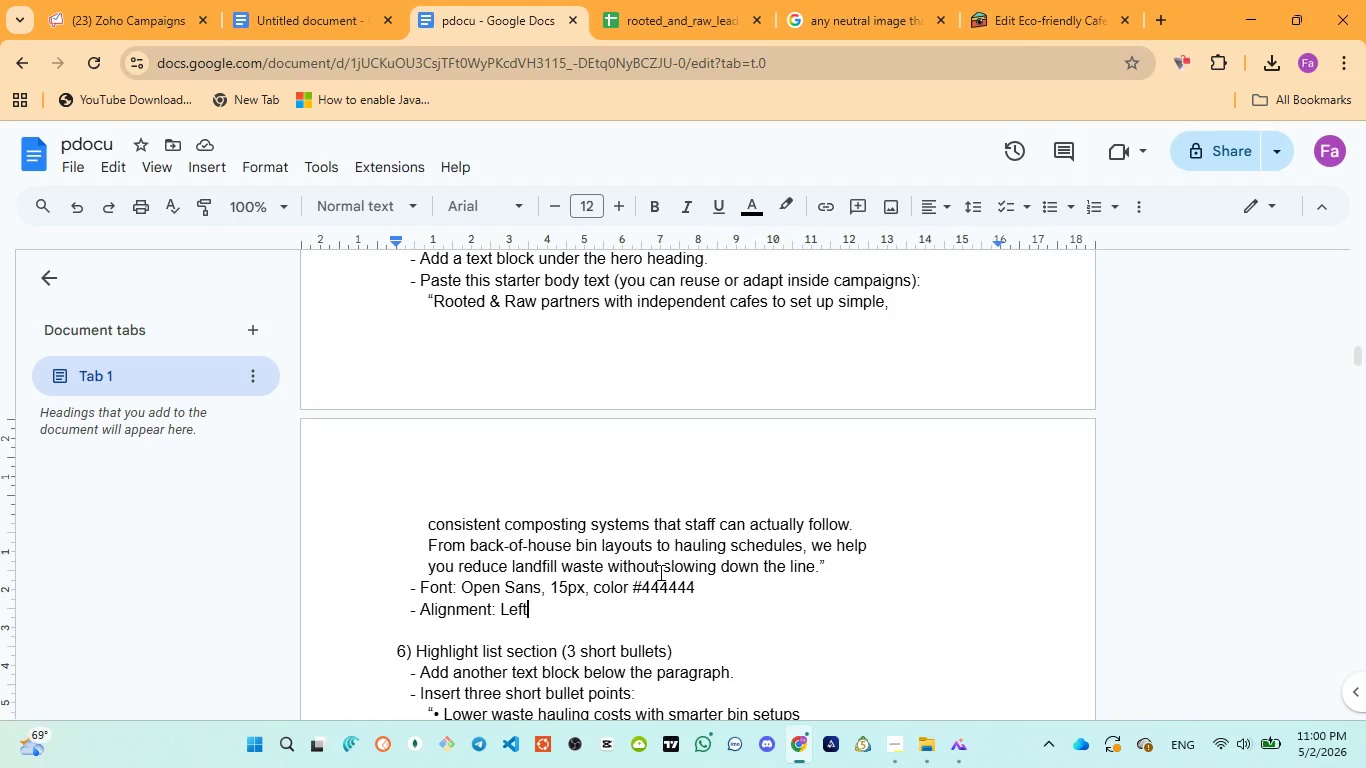 
hold_key(key=ArrowUp, duration=1.09)
 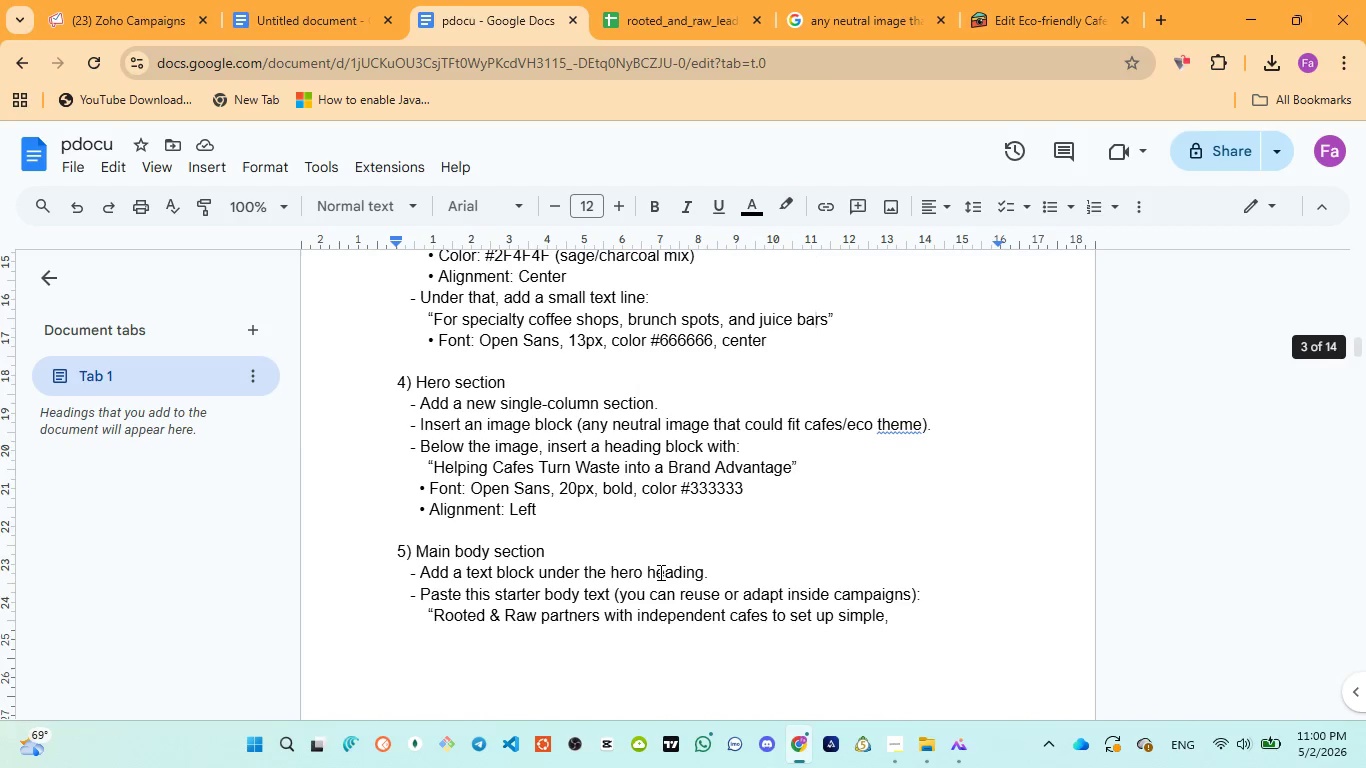 
hold_key(key=ArrowDown, duration=0.91)
 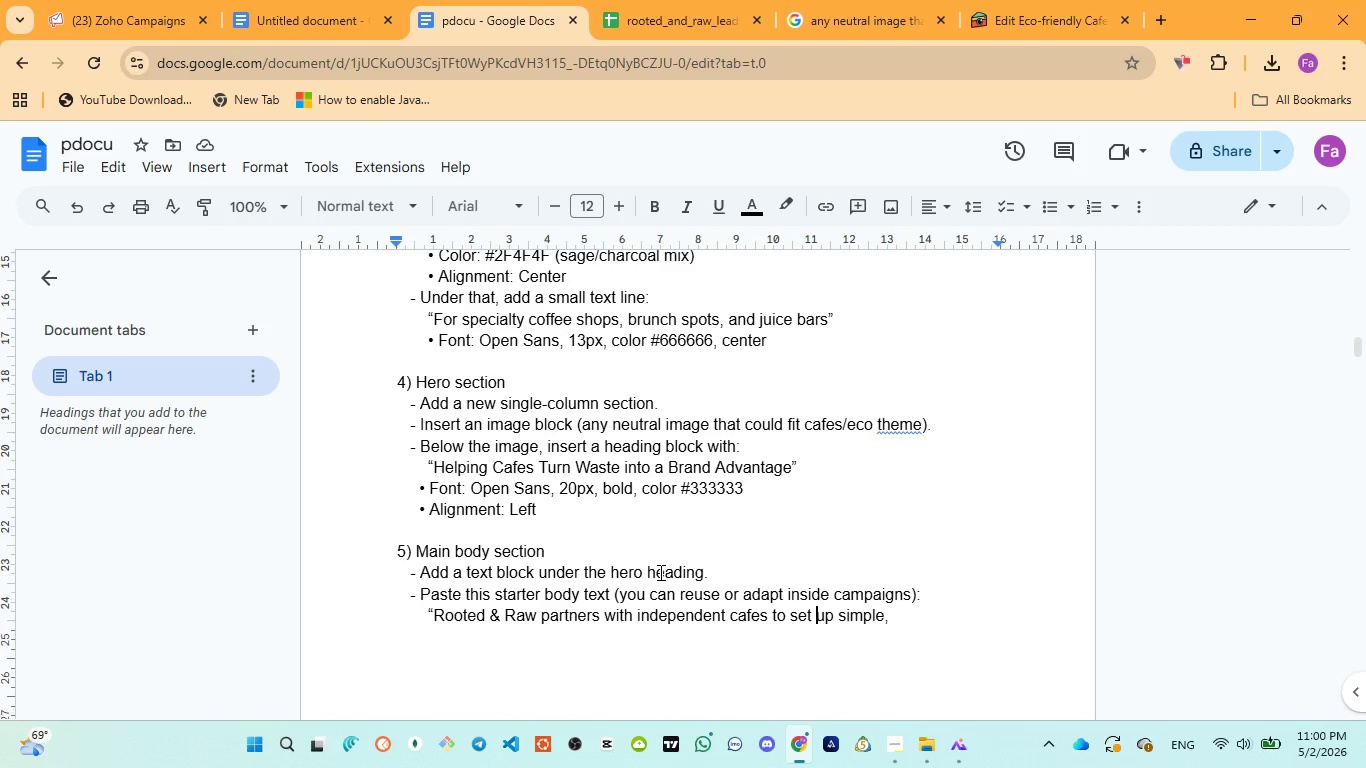 
wait(10.19)
 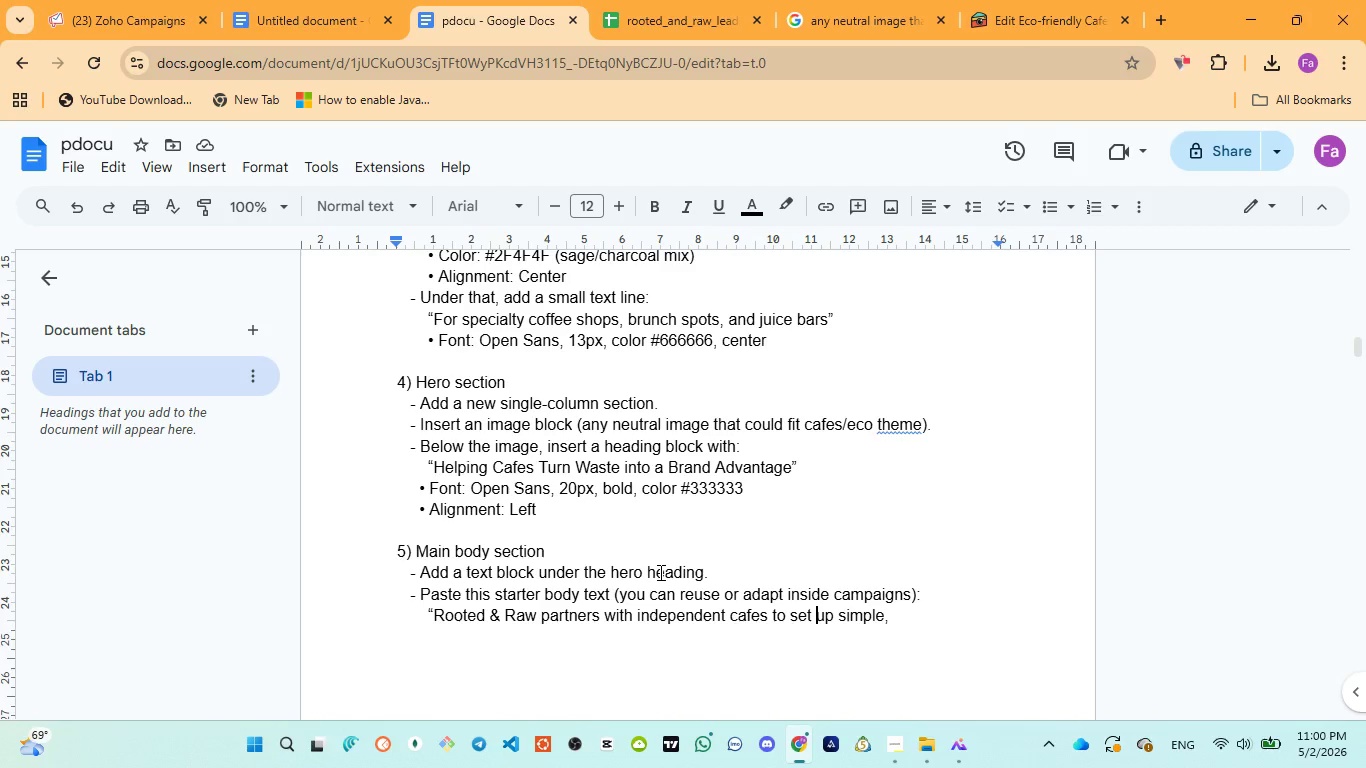 
key(ArrowDown)
 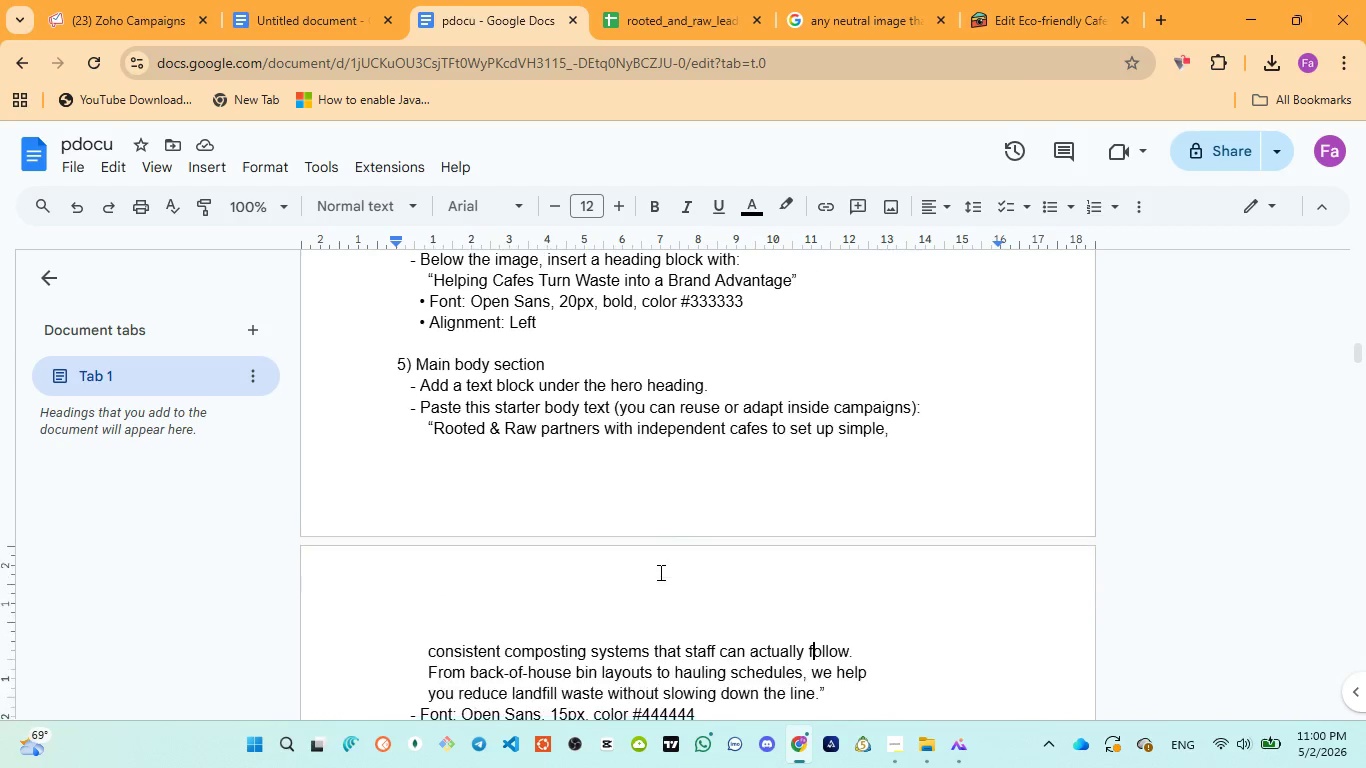 
key(ArrowDown)
 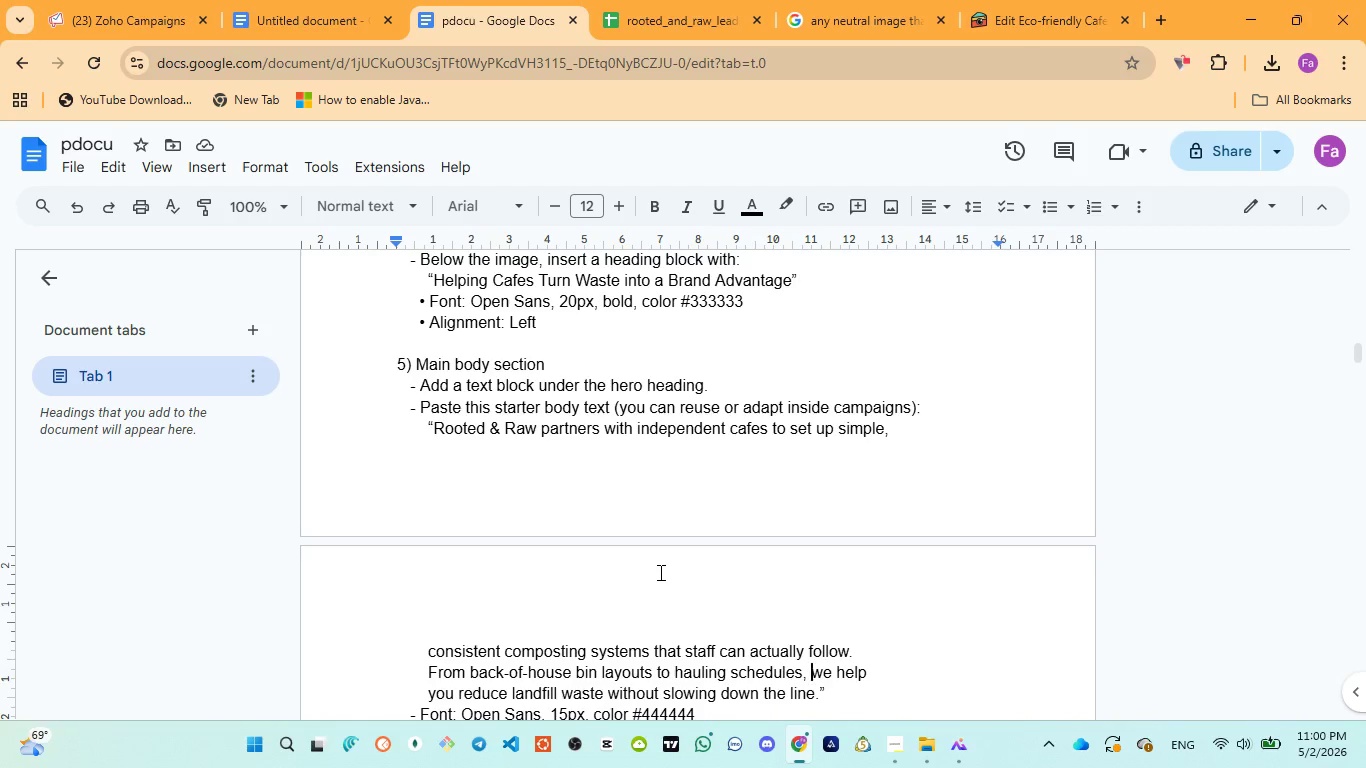 
wait(6.8)
 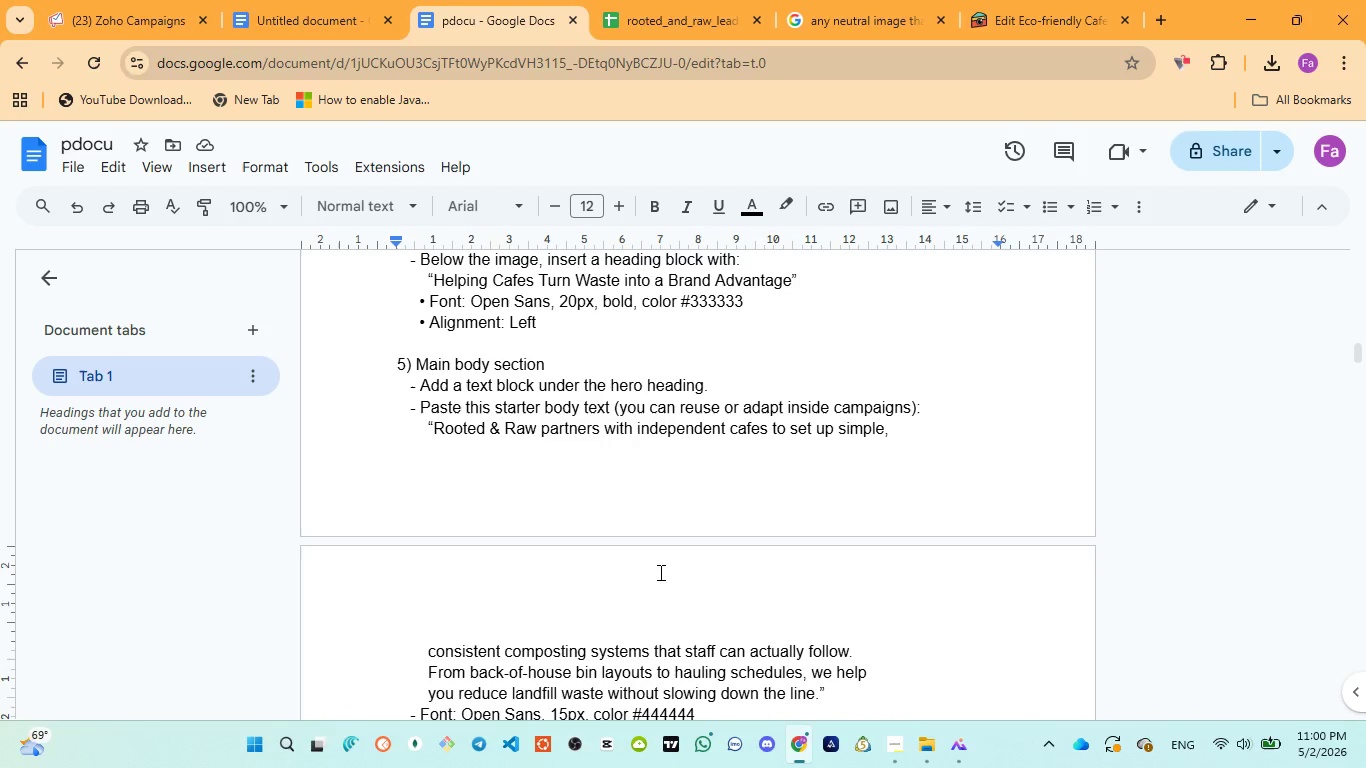 
key(ArrowDown)
 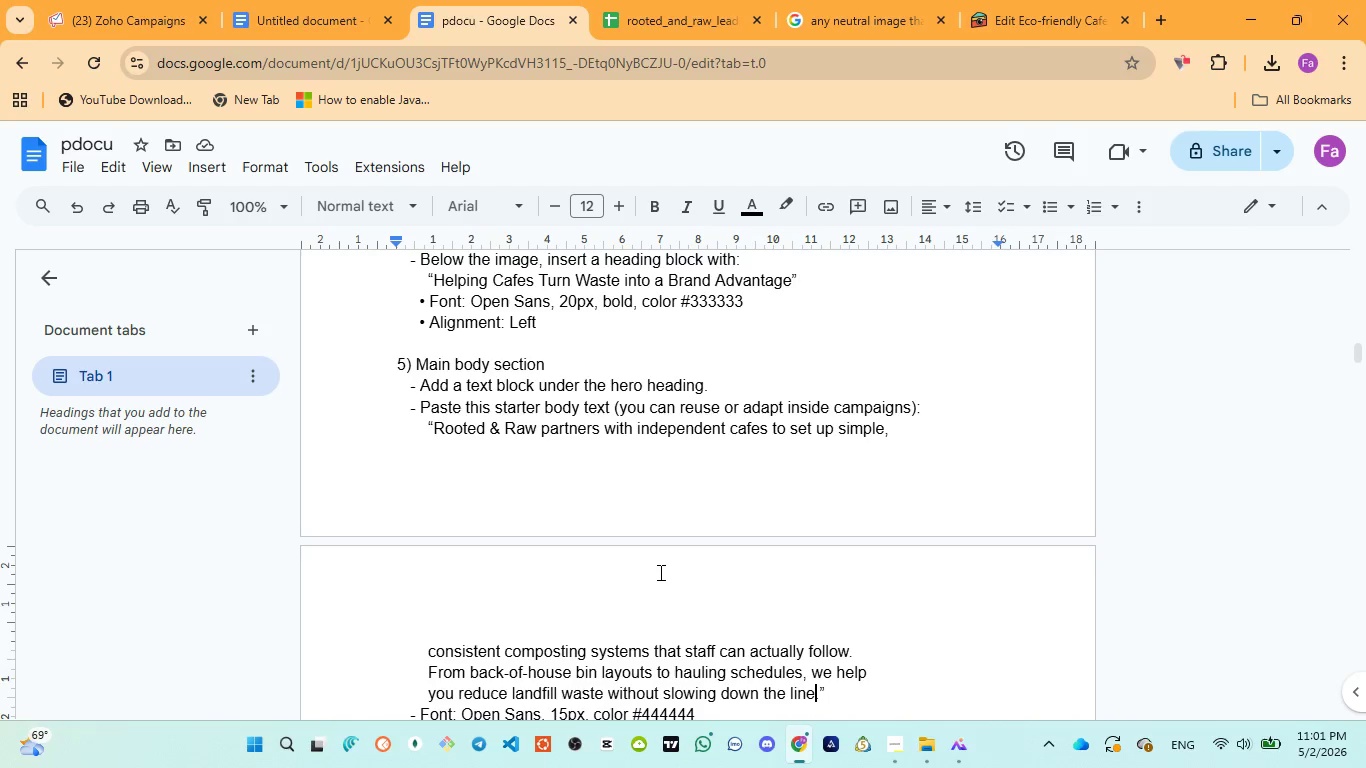 
wait(20.38)
 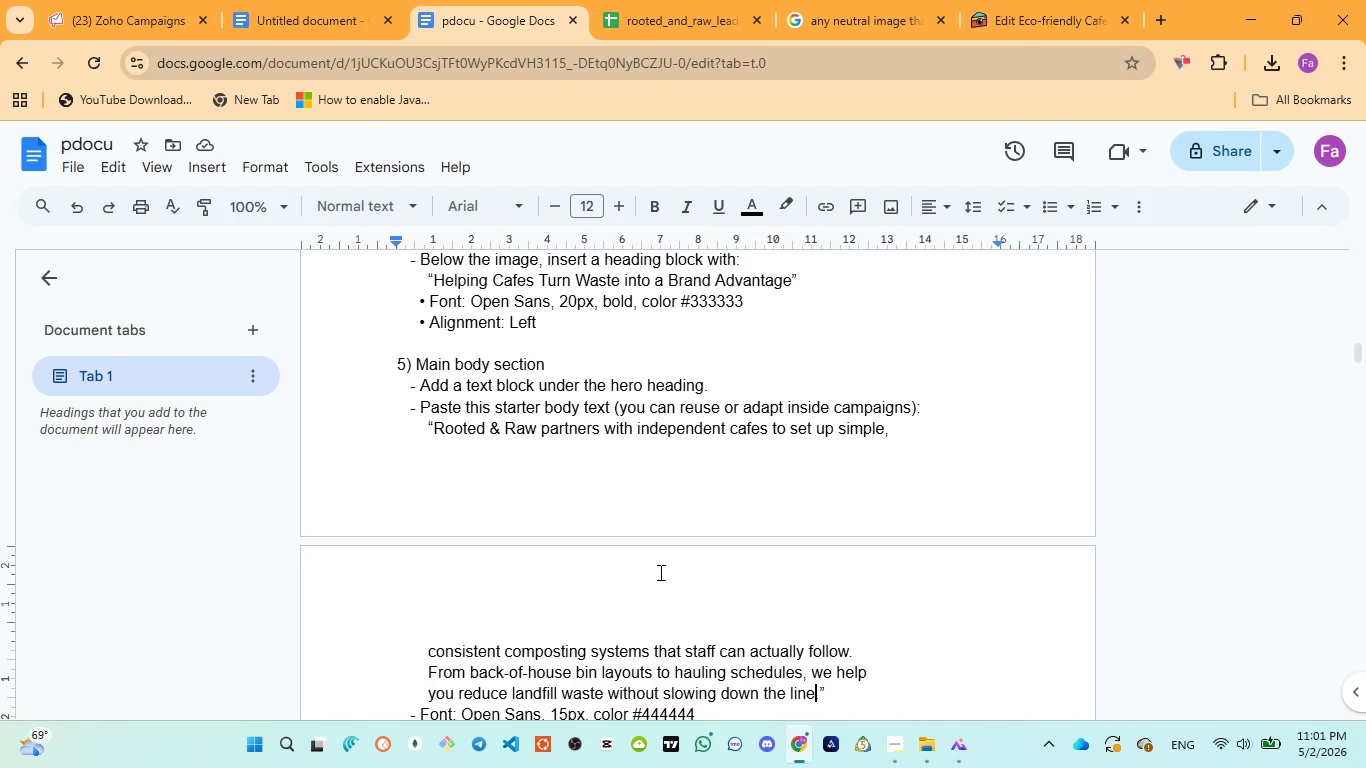 
left_click([119, 41])
 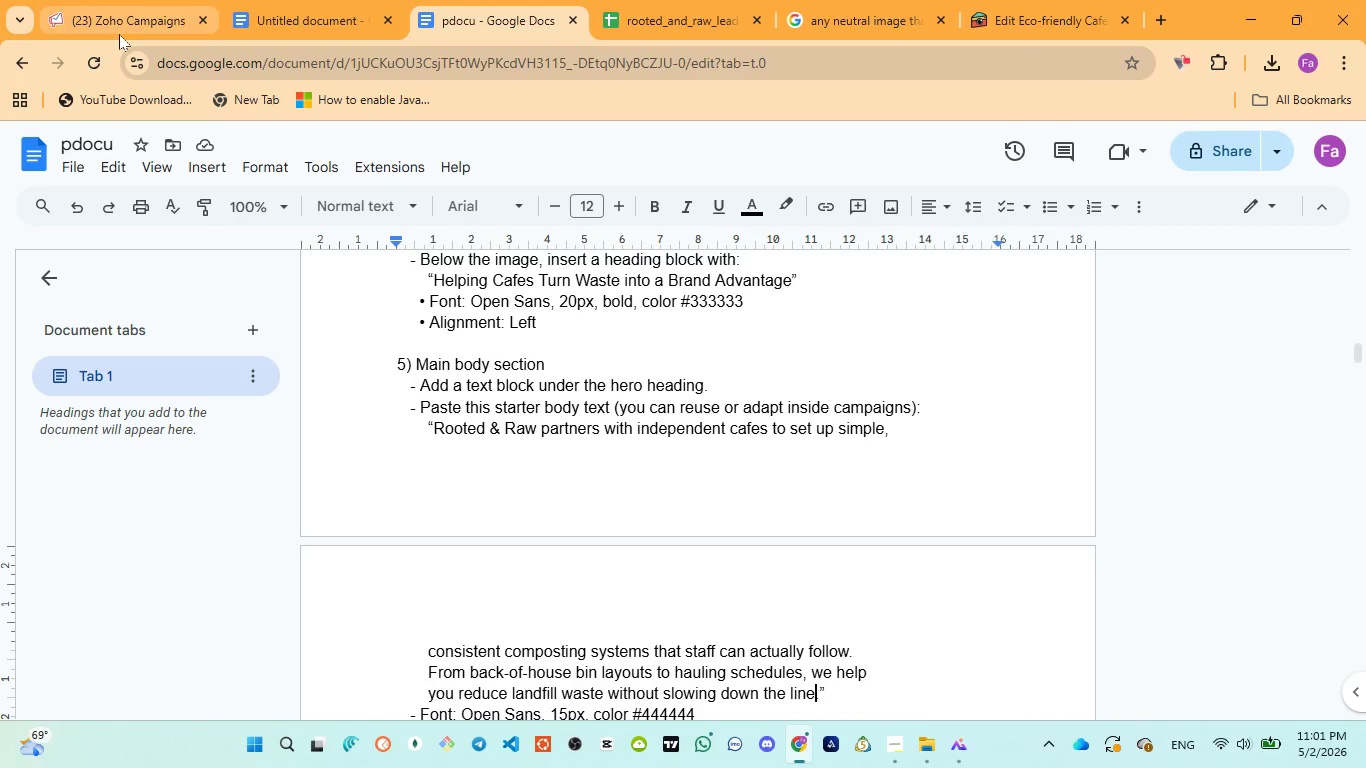 
left_click([119, 34])
 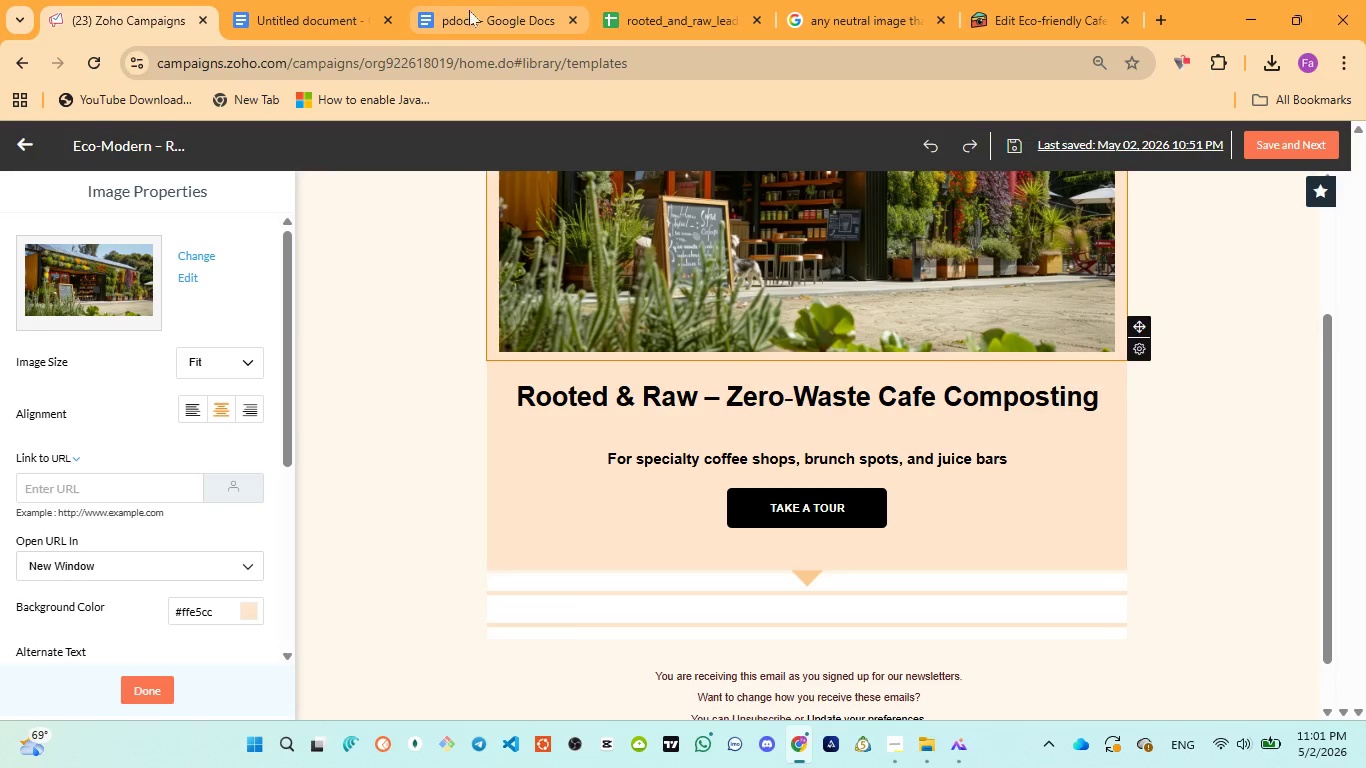 
left_click([466, 25])
 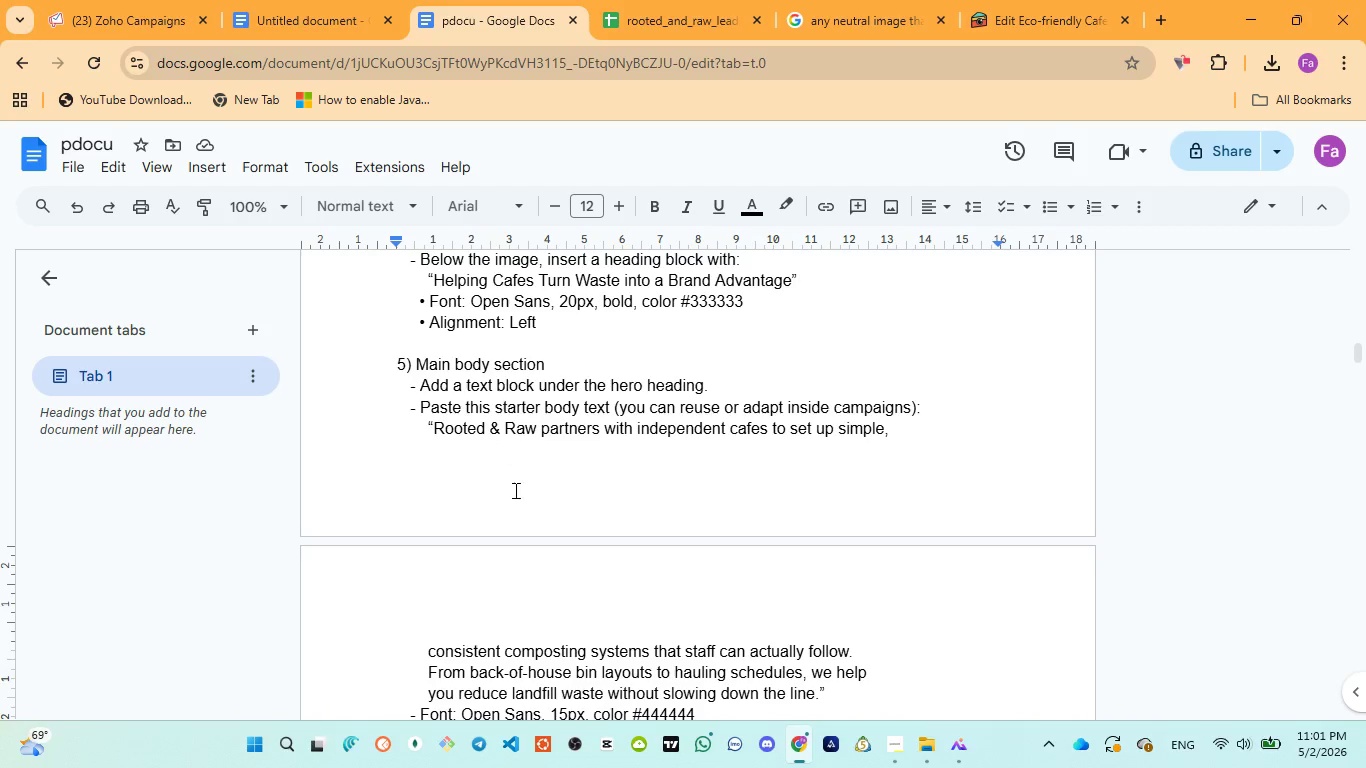 
left_click([514, 491])
 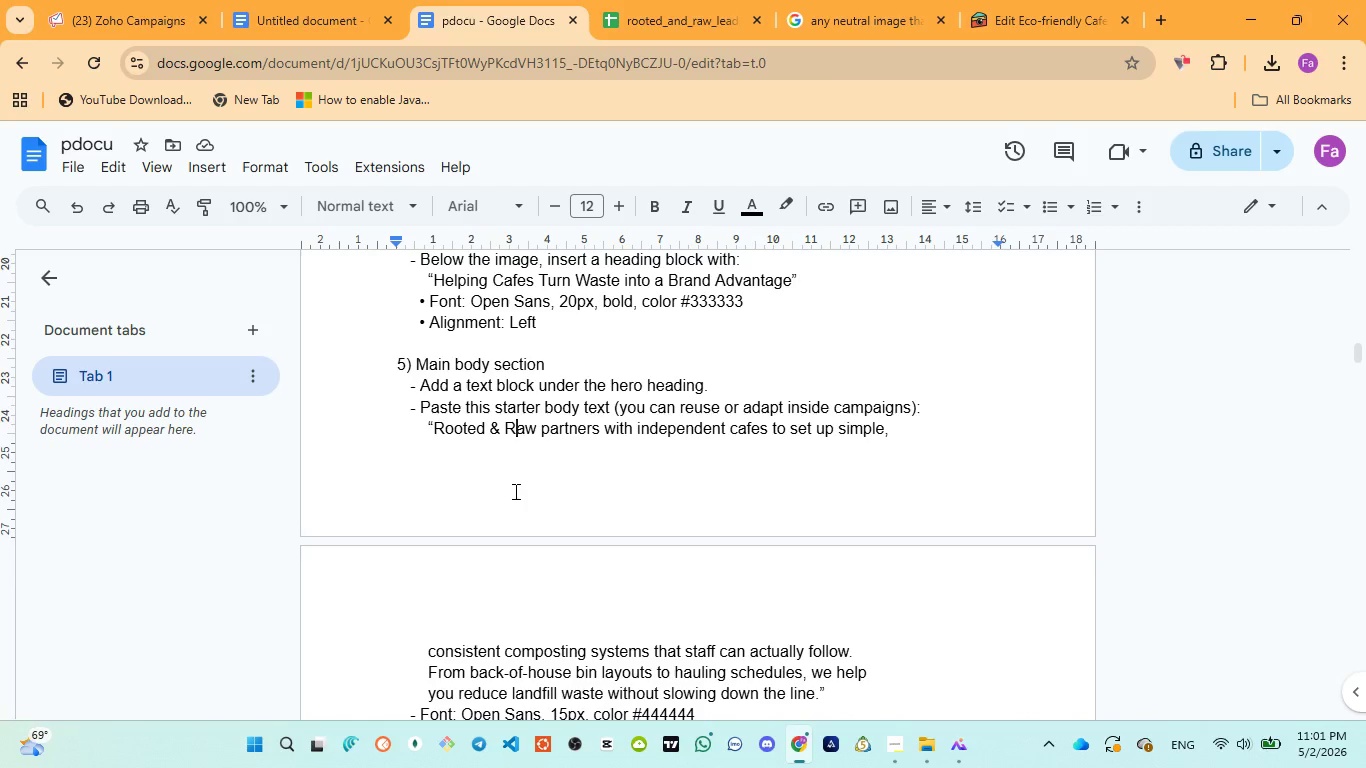 
key(ArrowDown)
 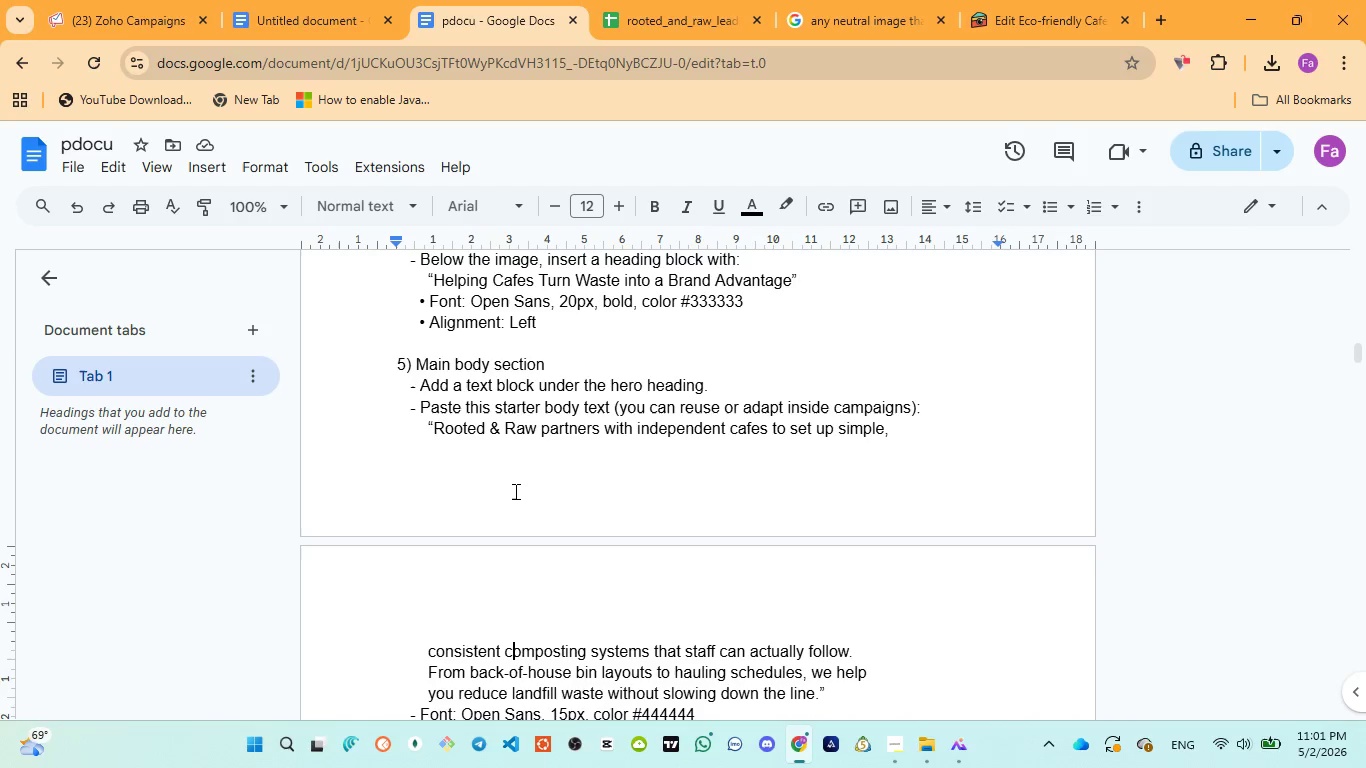 
key(ArrowDown)
 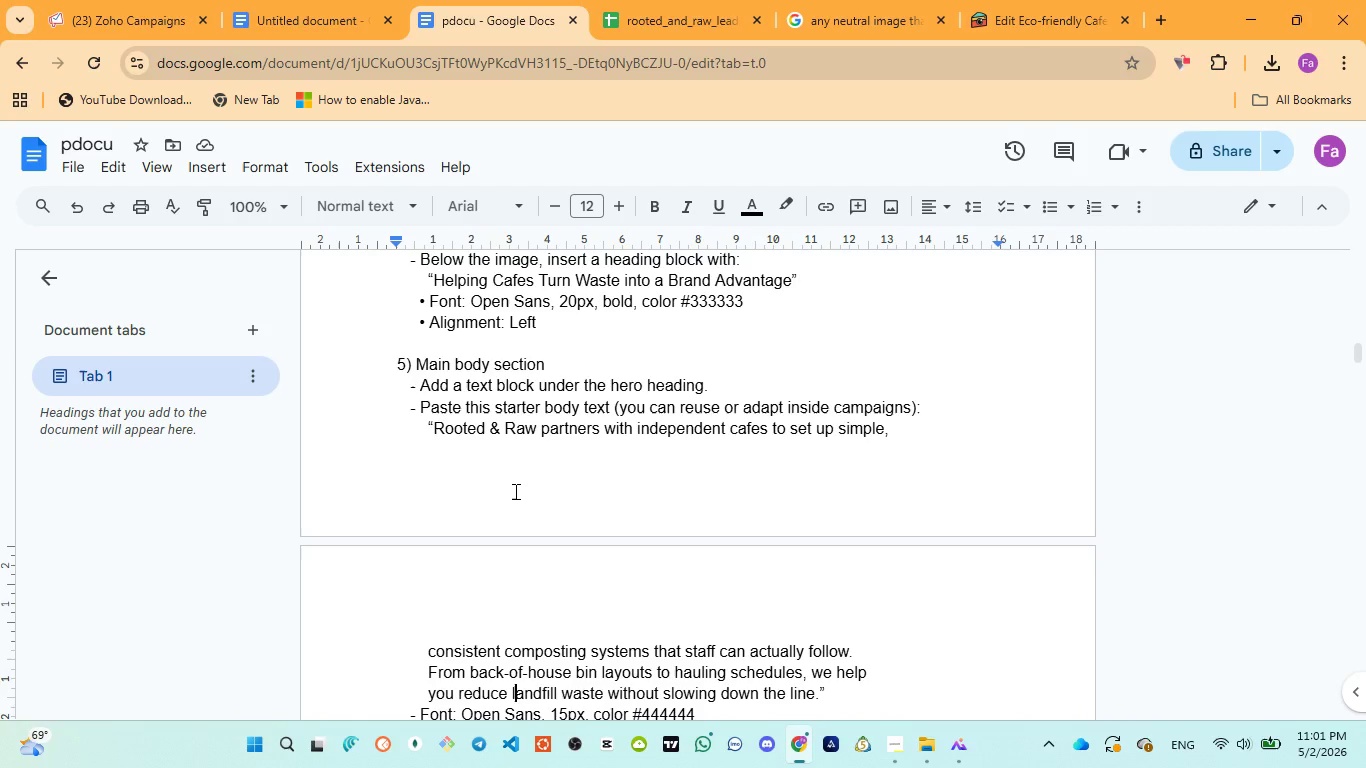 
key(ArrowDown)
 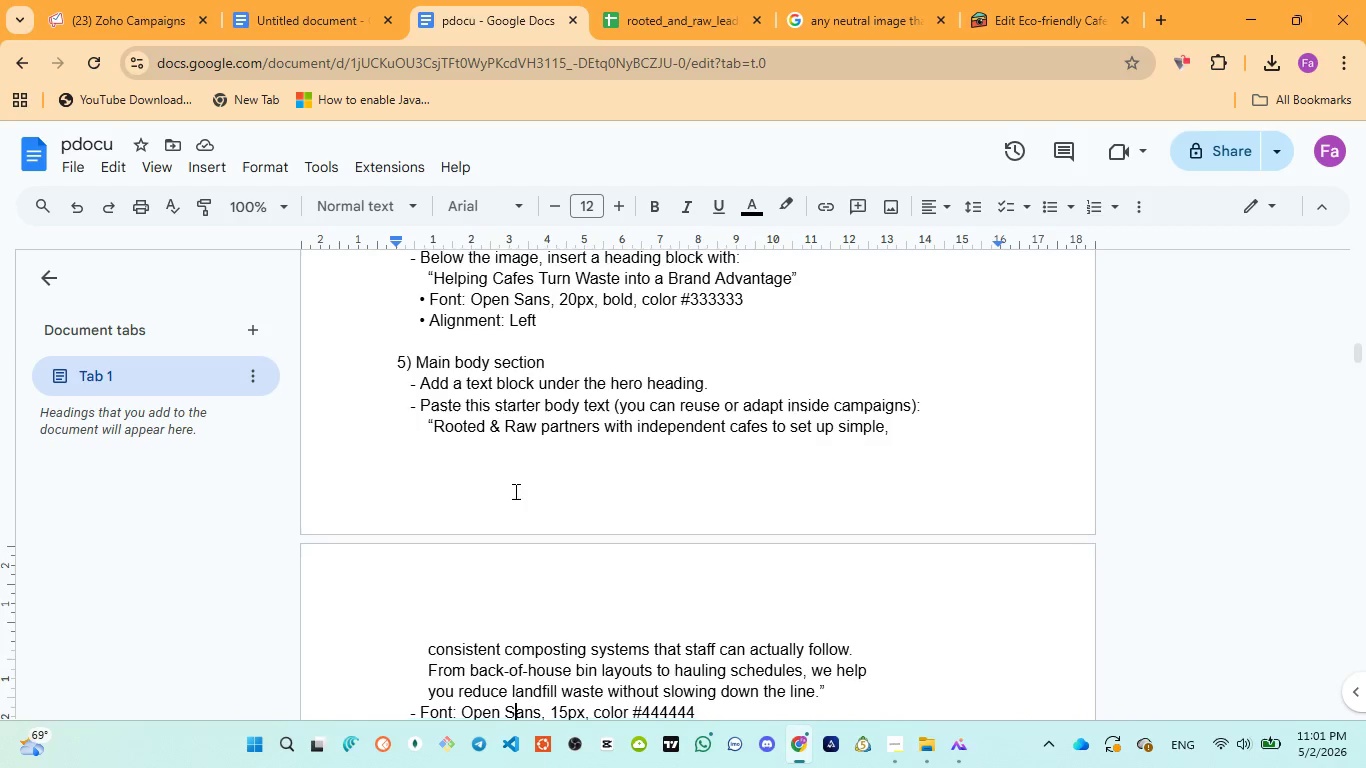 
key(ArrowDown)
 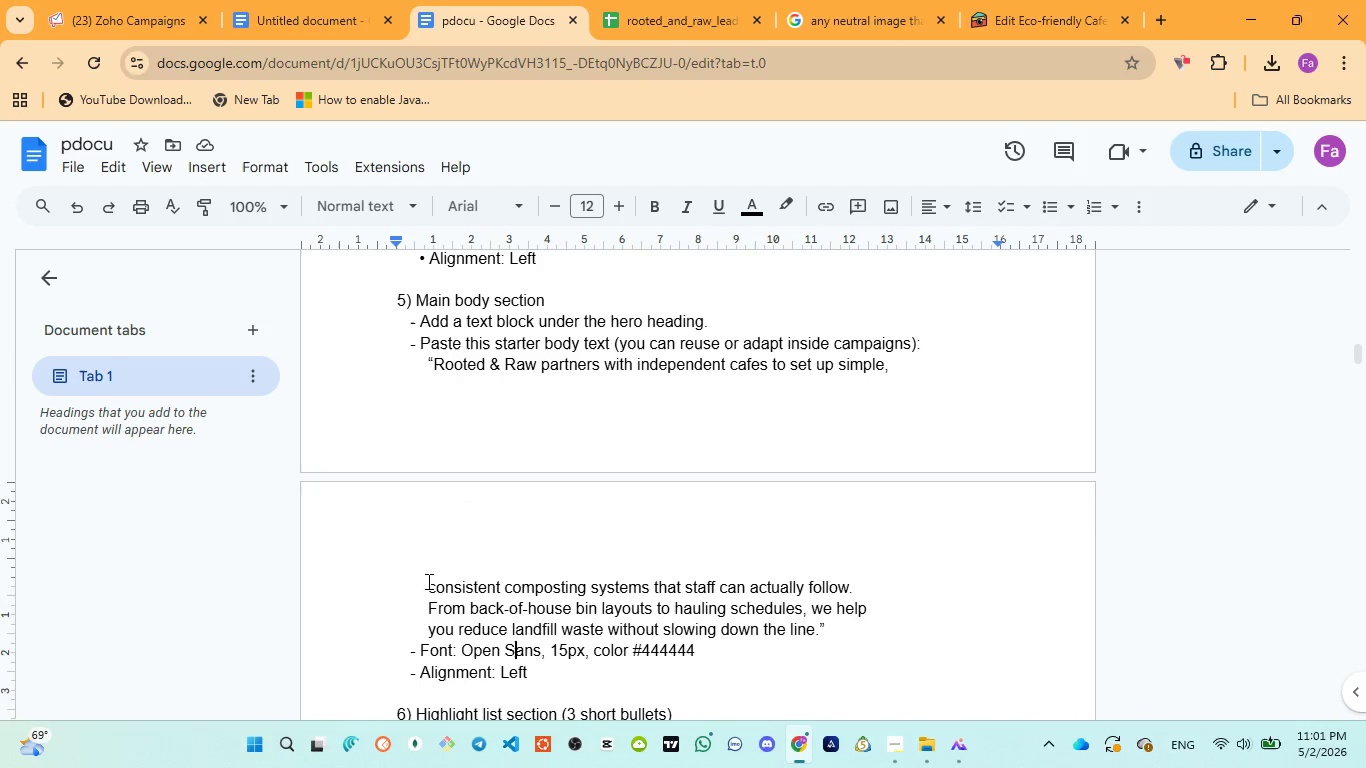 
wait(6.69)
 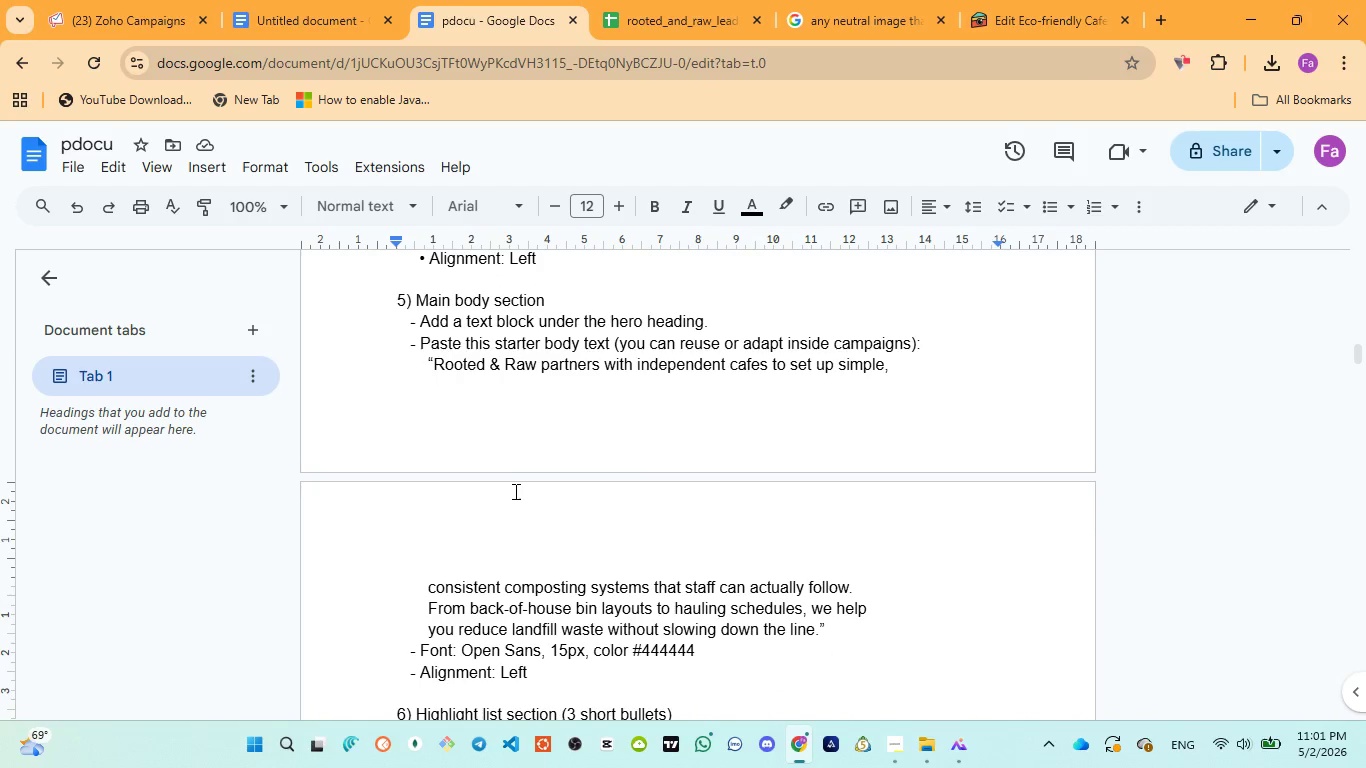 
left_click_drag(start_coordinate=[424, 581], to_coordinate=[835, 583])
 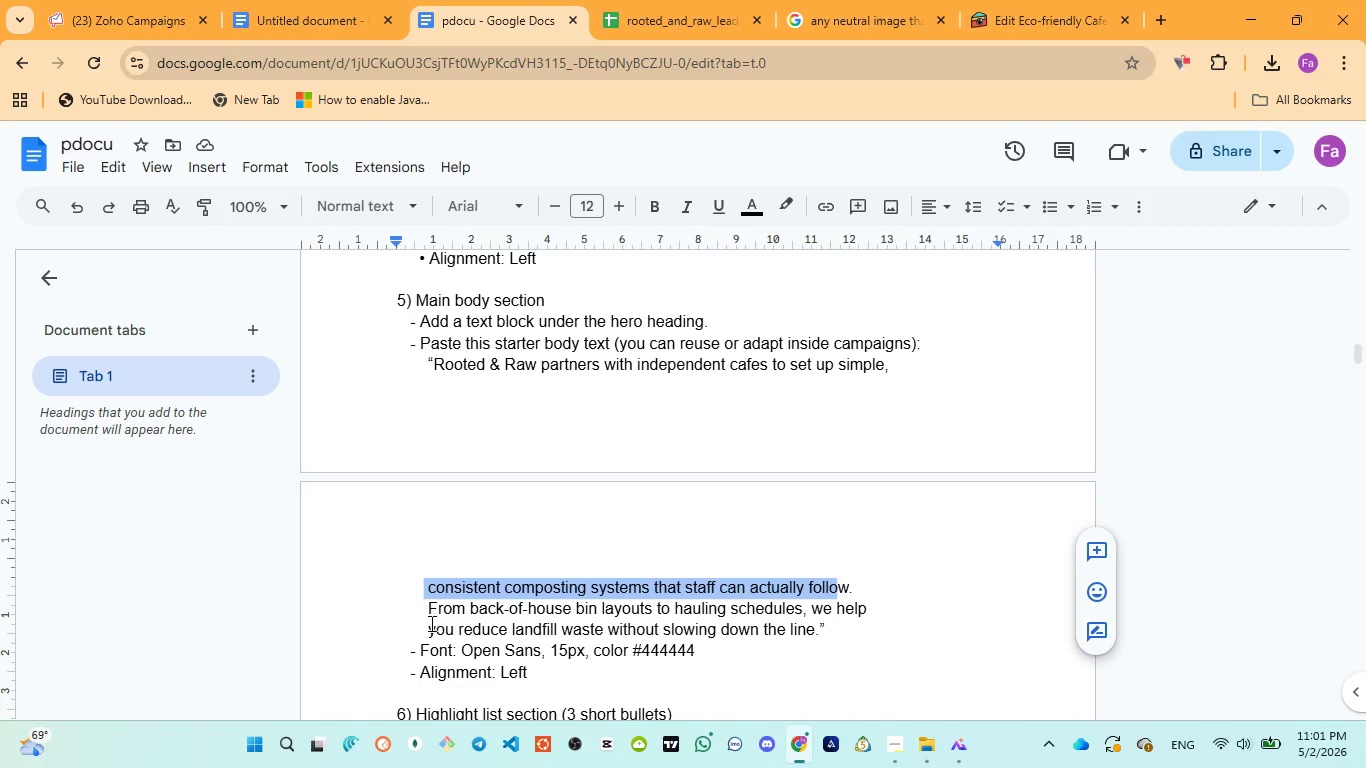 
left_click_drag(start_coordinate=[429, 625], to_coordinate=[604, 622])
 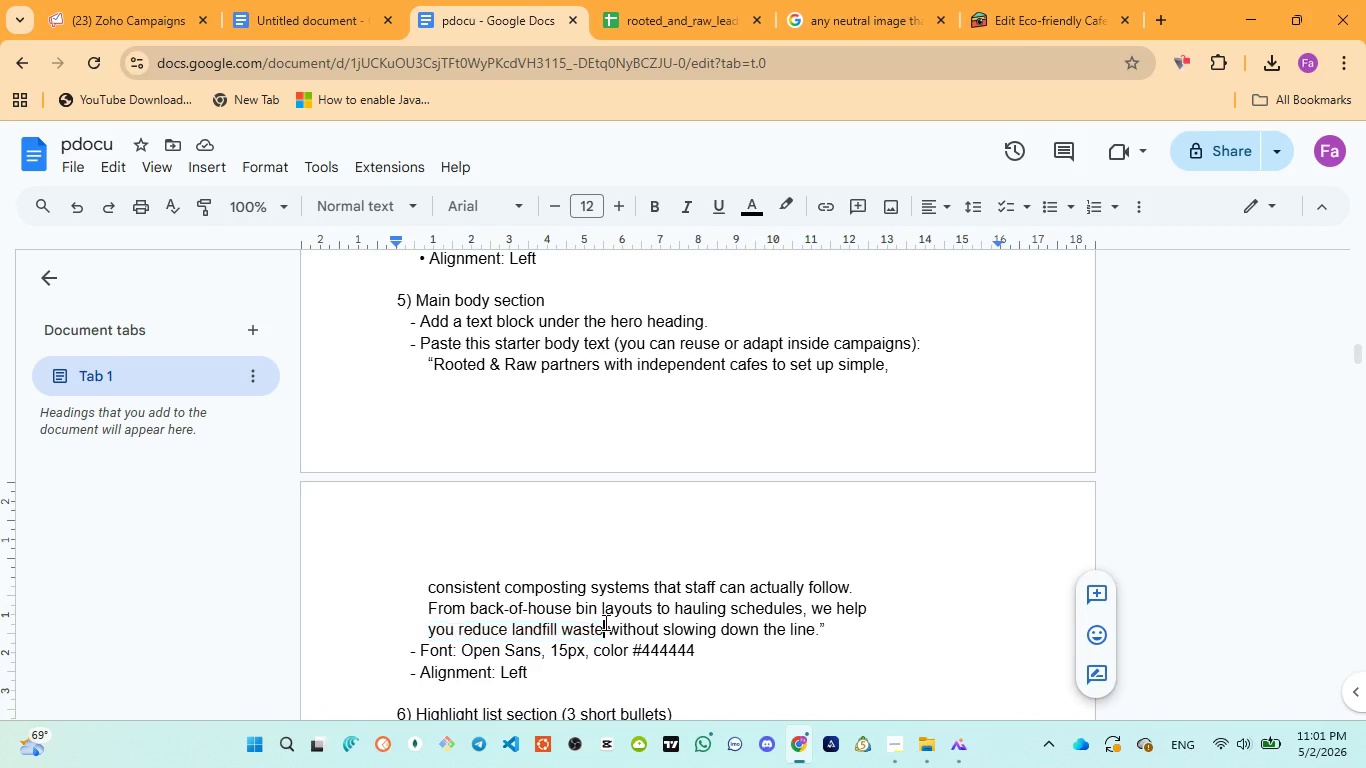 
left_click([604, 622])
 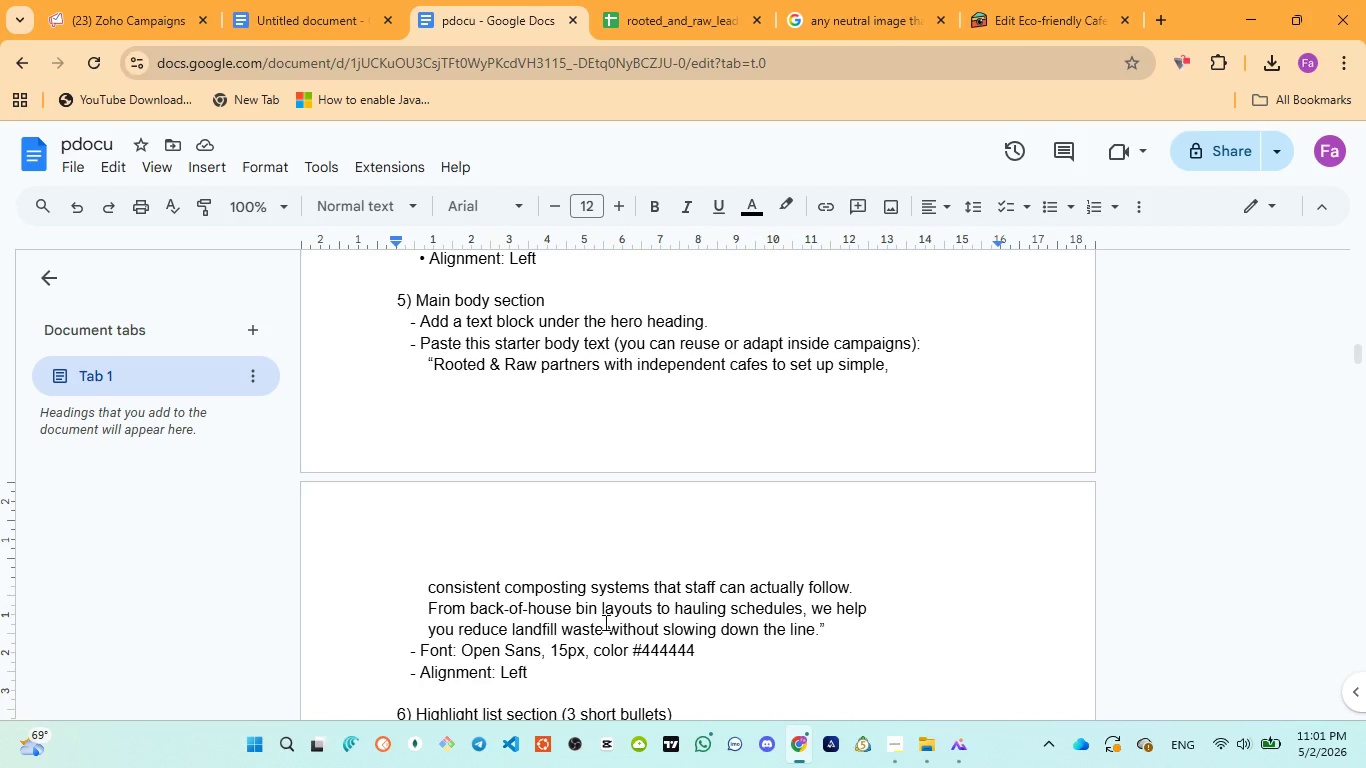 
key(ArrowUp)
 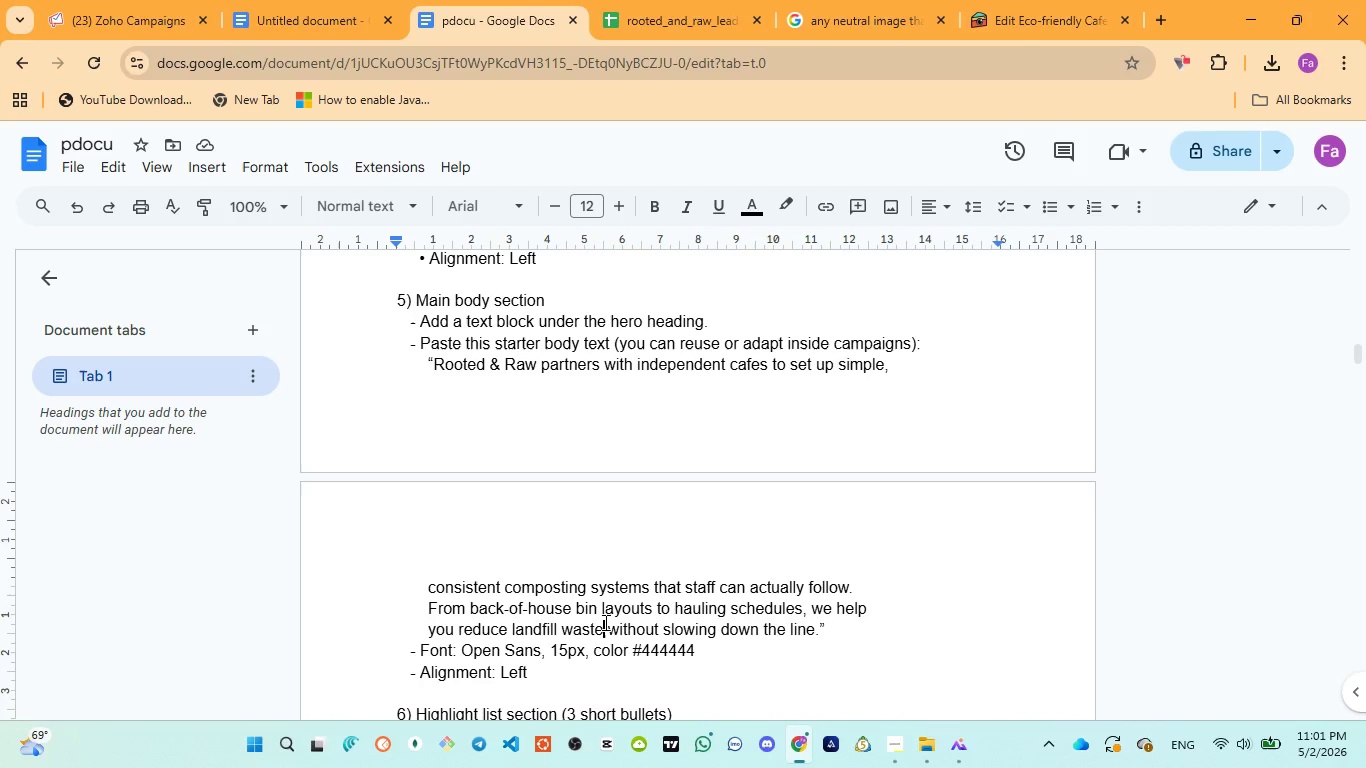 
key(ArrowDown)
 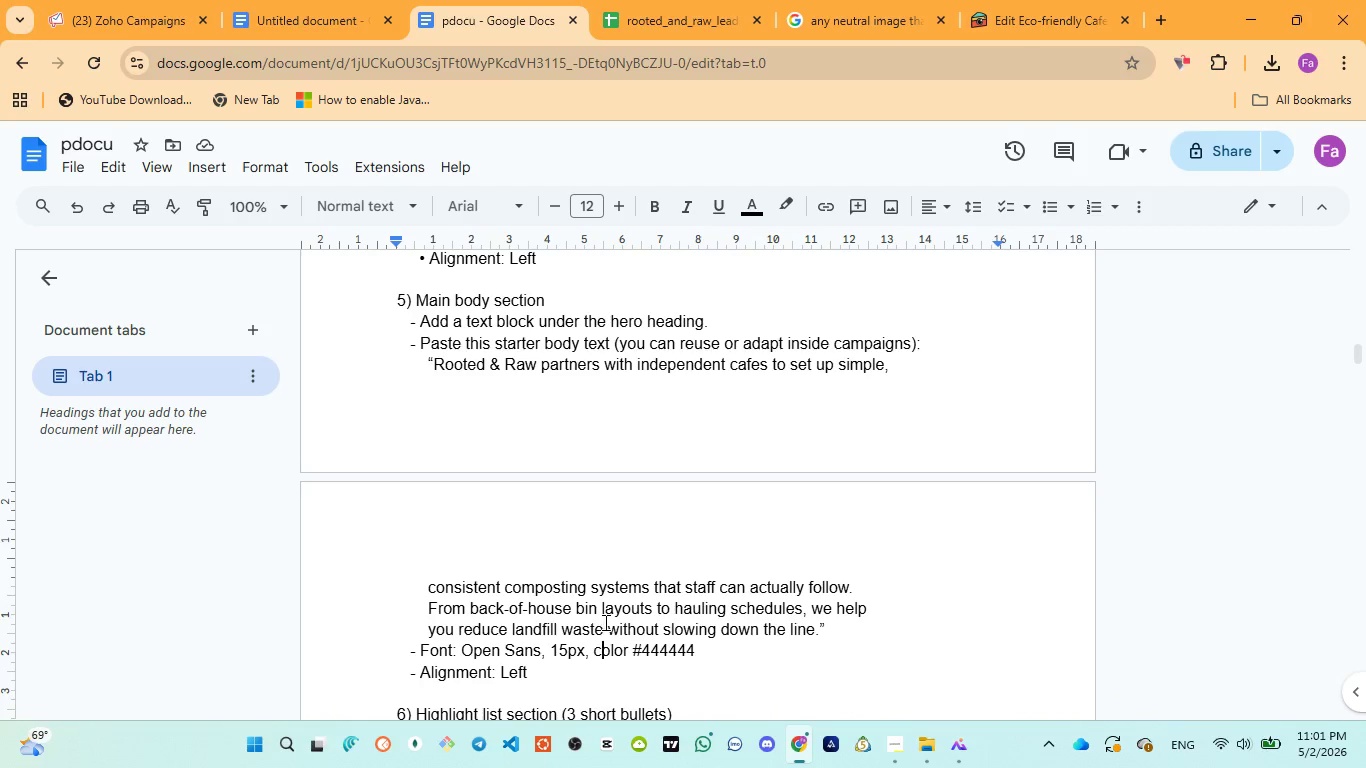 
key(ArrowDown)
 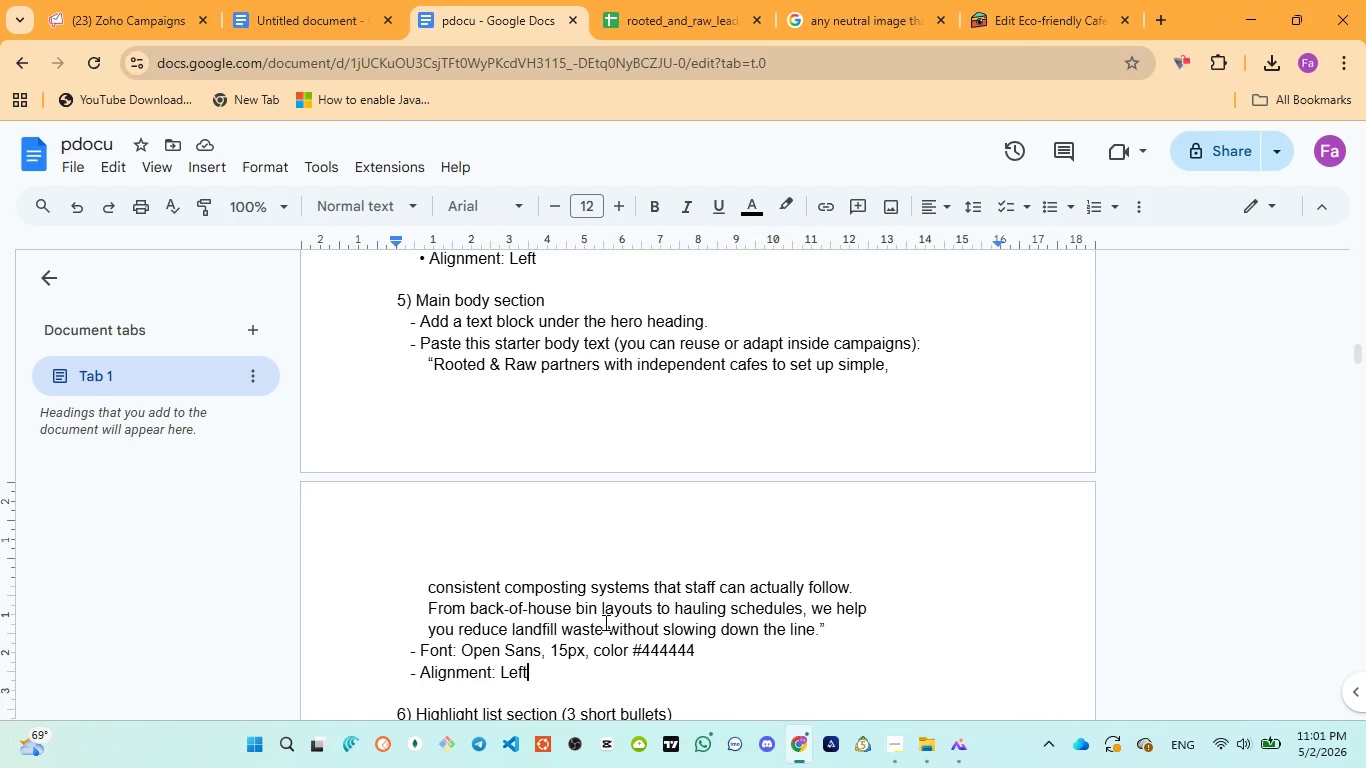 
key(ArrowDown)
 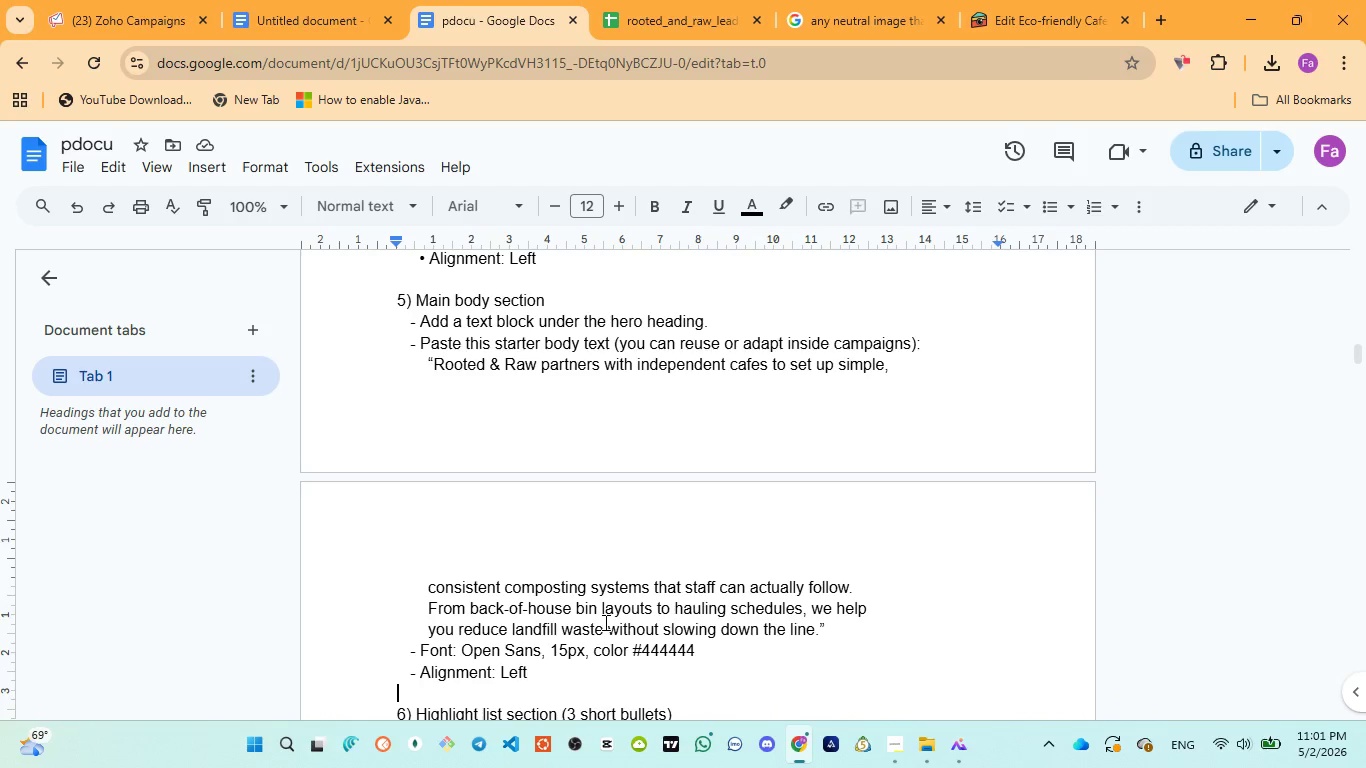 
key(ArrowDown)
 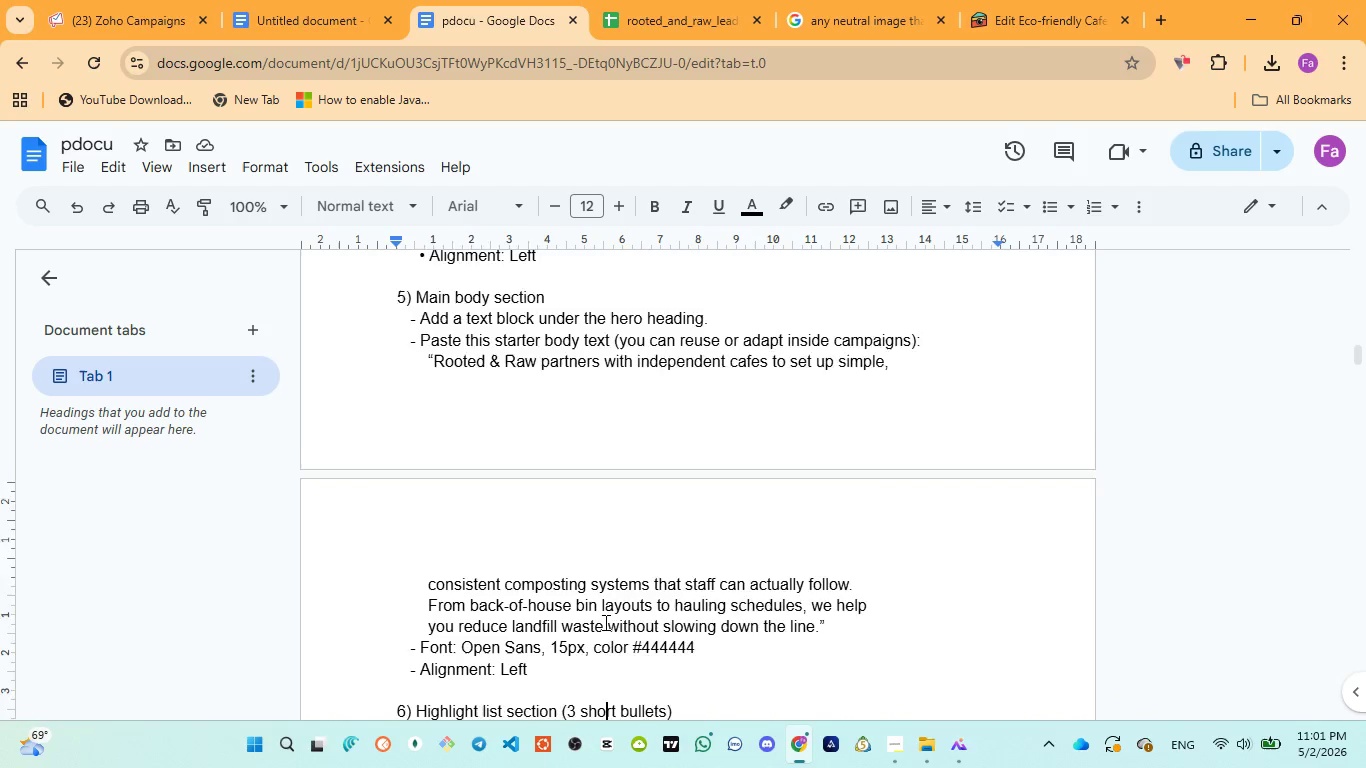 
hold_key(key=ArrowDown, duration=0.92)
 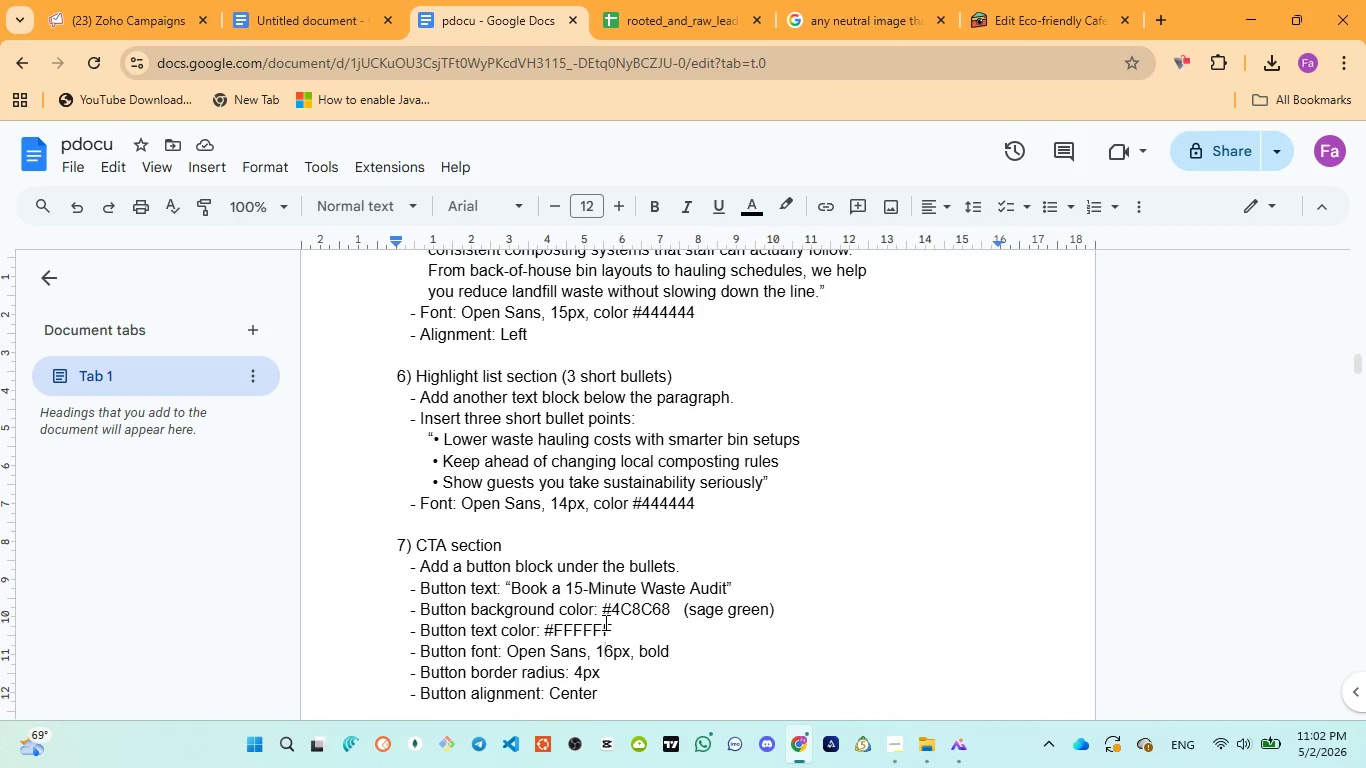 
wait(72.48)
 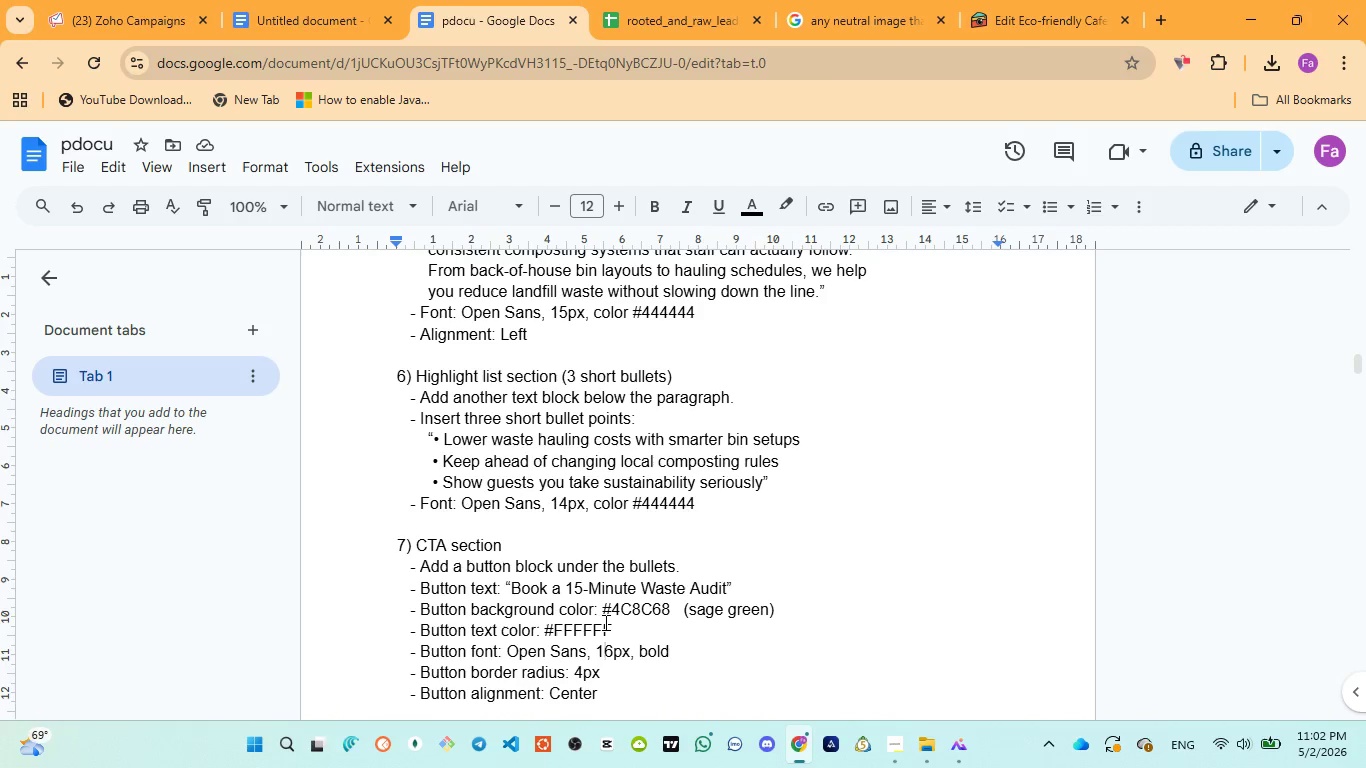 
left_click_drag(start_coordinate=[430, 434], to_coordinate=[761, 477])
 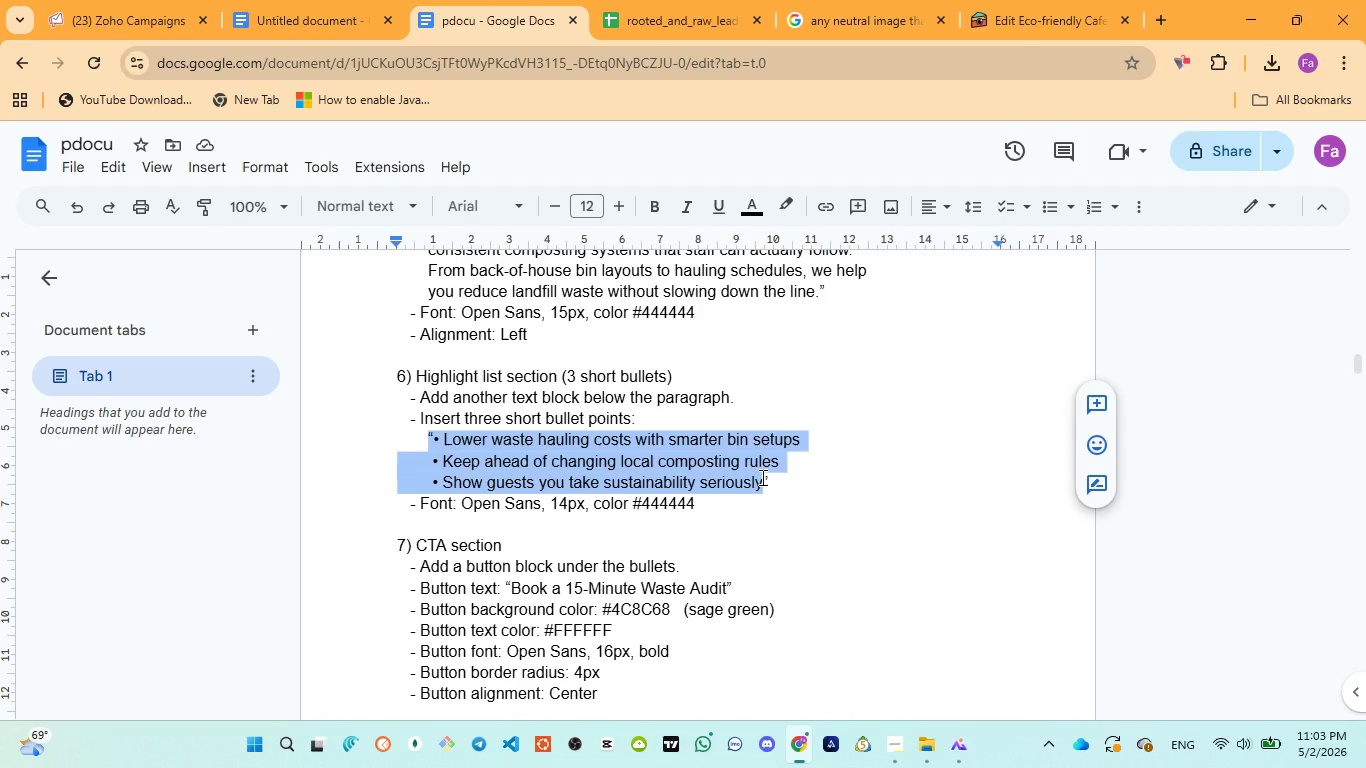 
key(Control+C)
 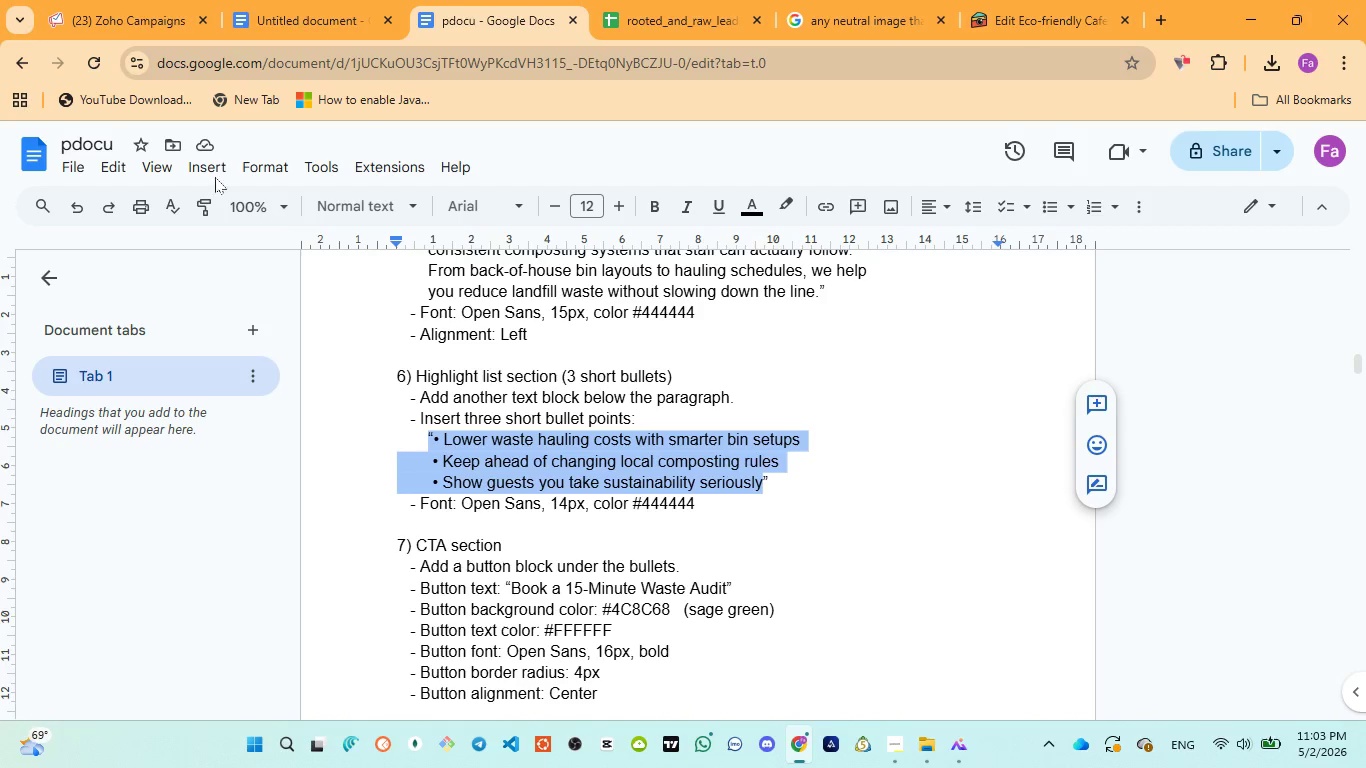 
left_click([109, 20])
 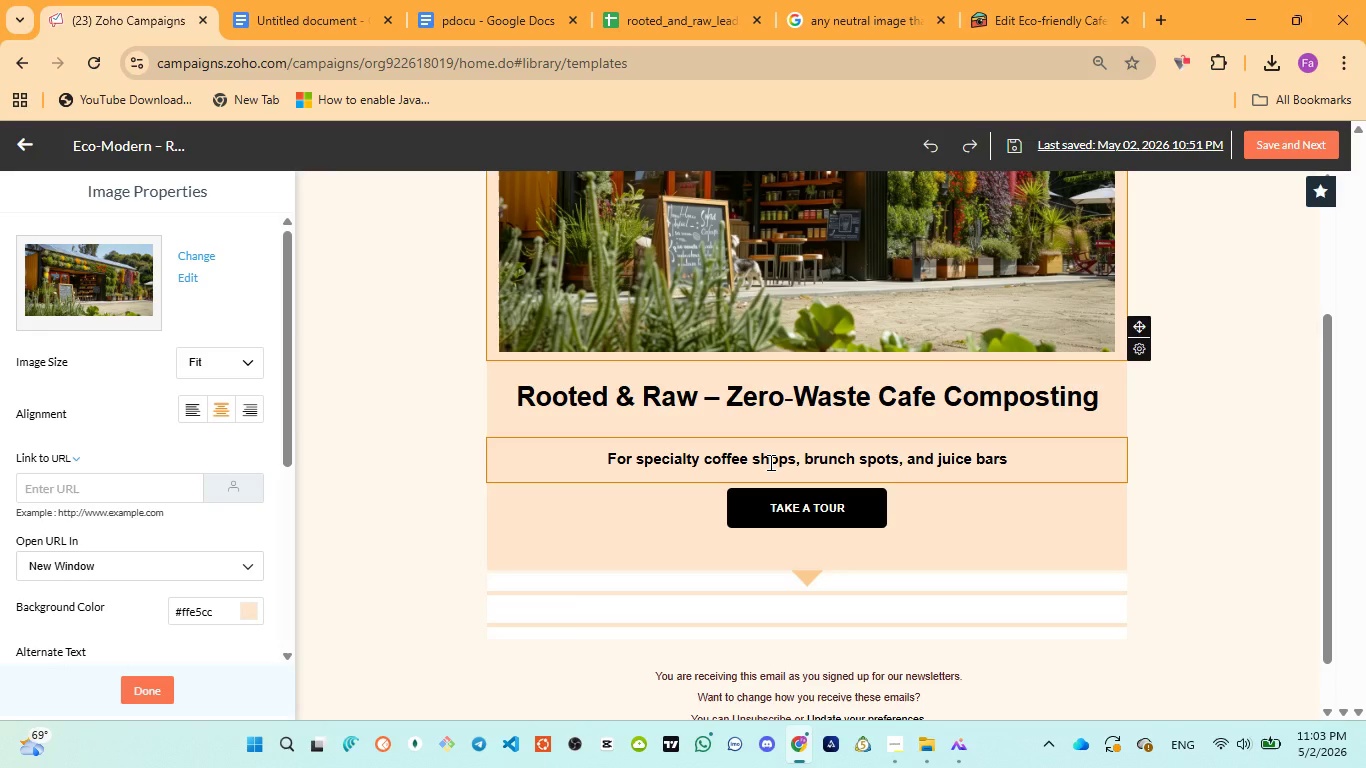 
left_click([769, 462])
 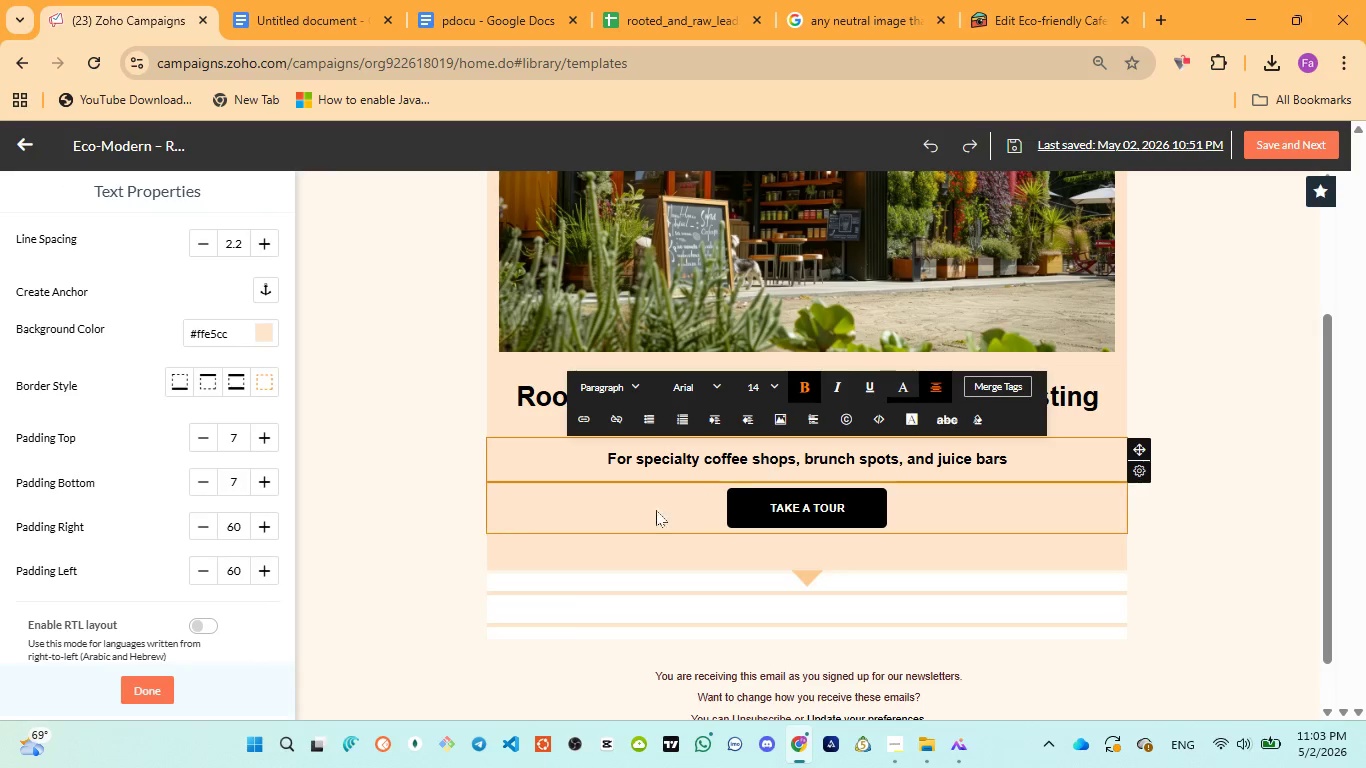 
left_click([641, 514])
 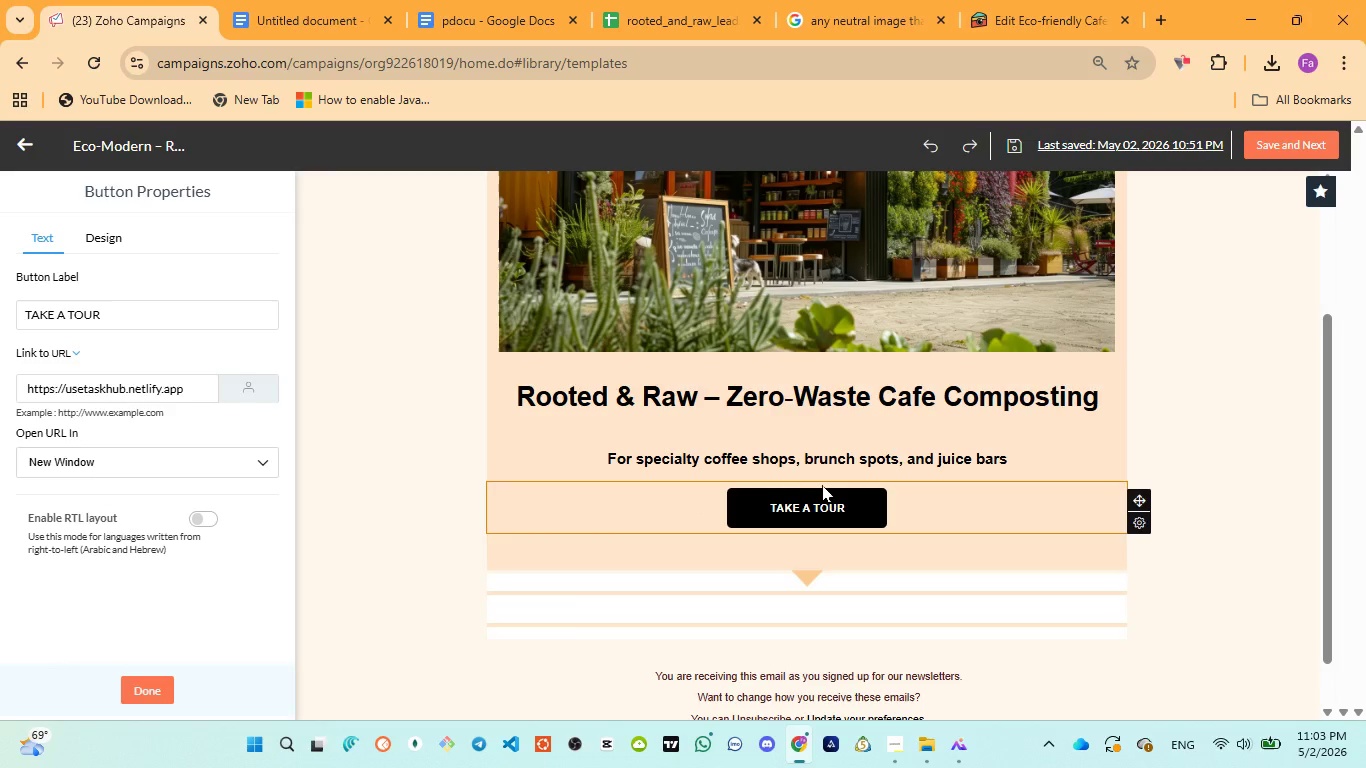 
left_click_drag(start_coordinate=[799, 475], to_coordinate=[796, 470])
 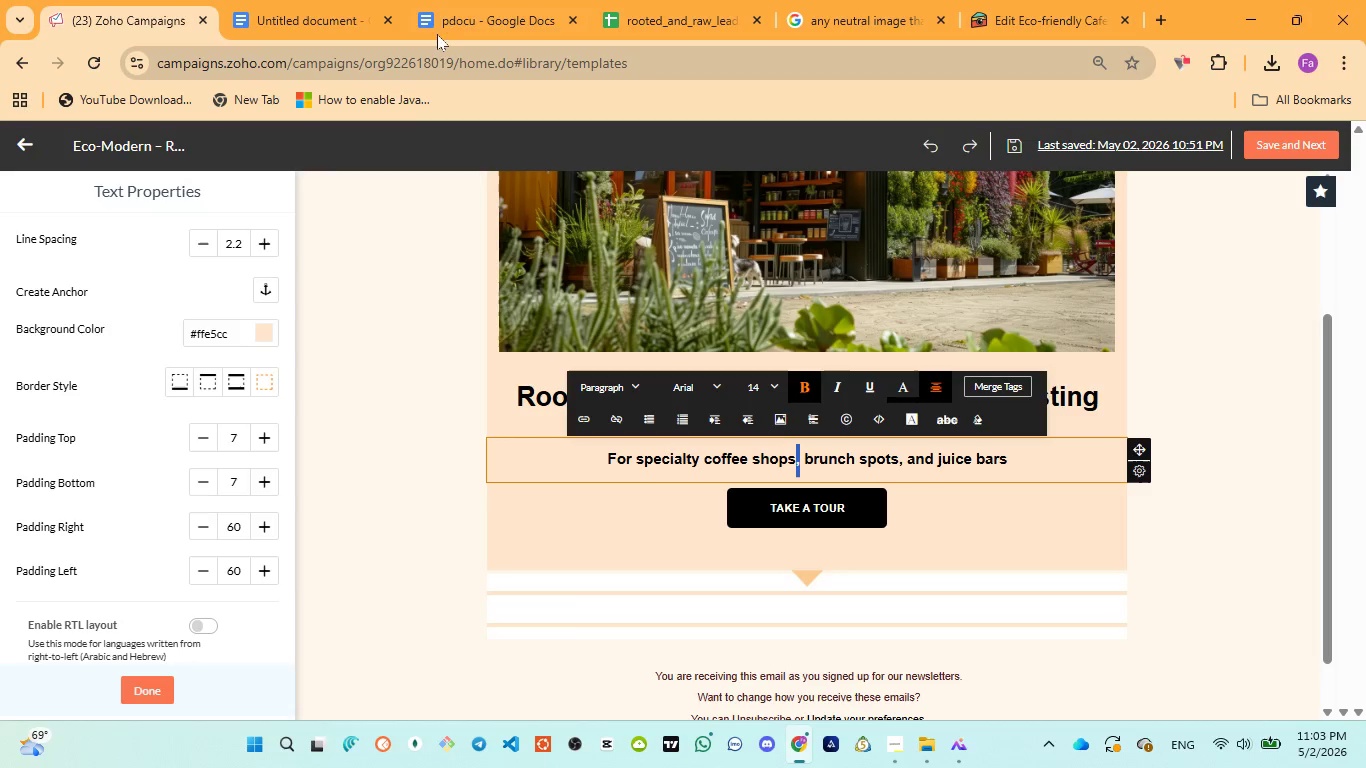 
left_click([437, 26])
 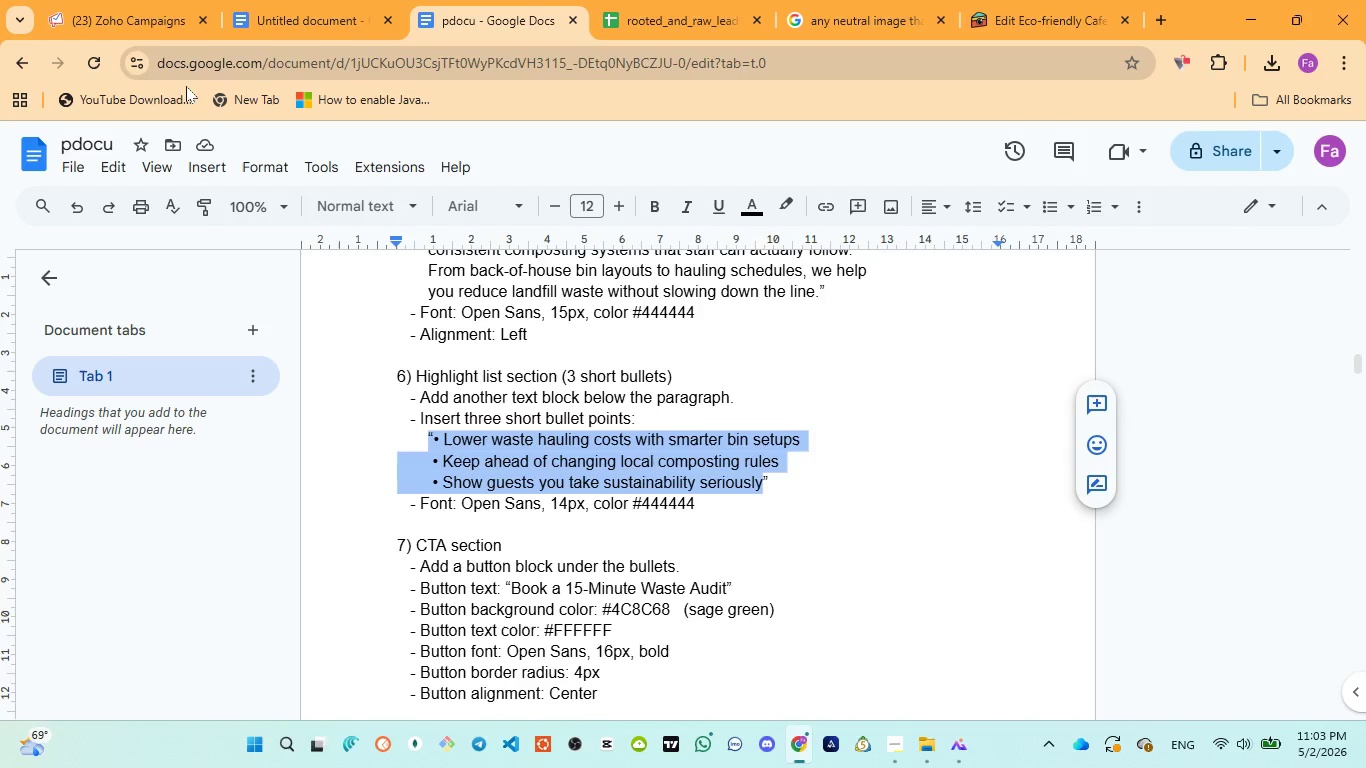 
left_click([128, 0])
 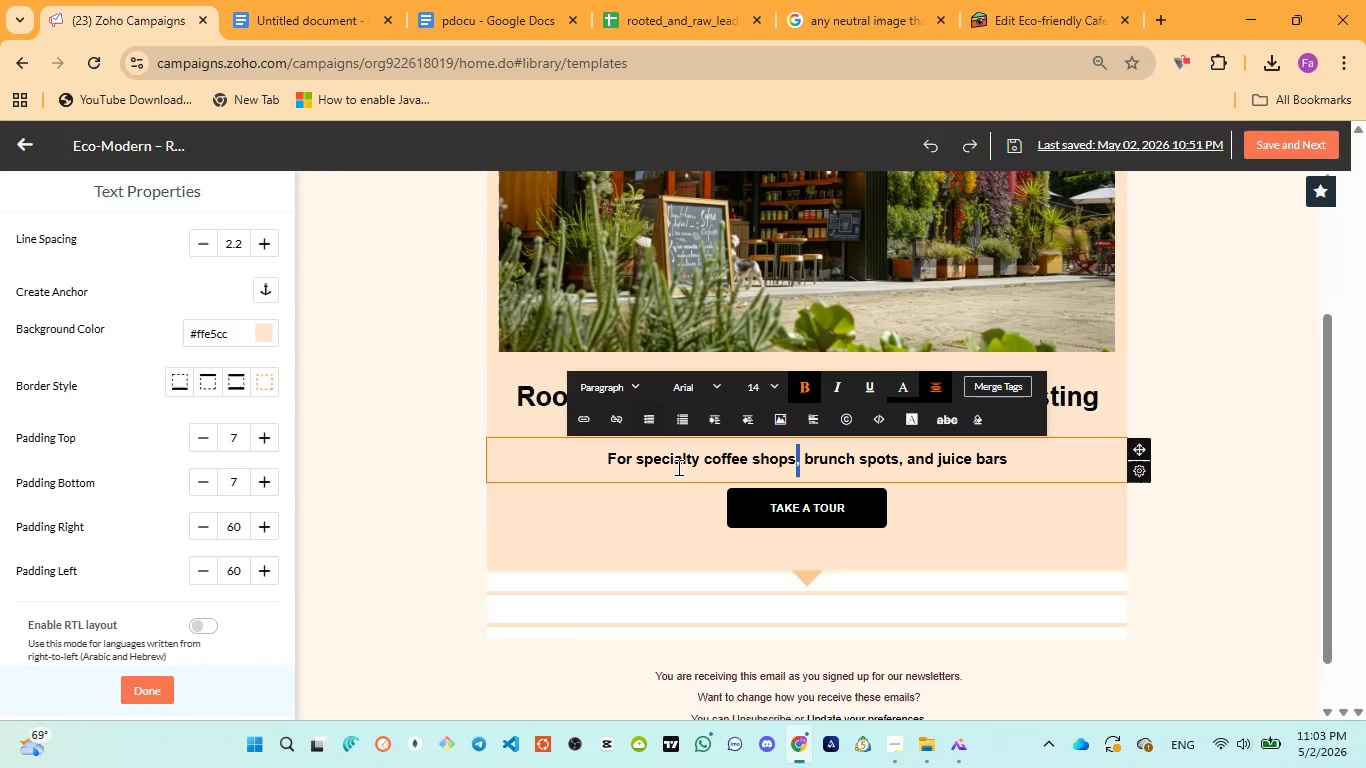 
left_click([688, 492])
 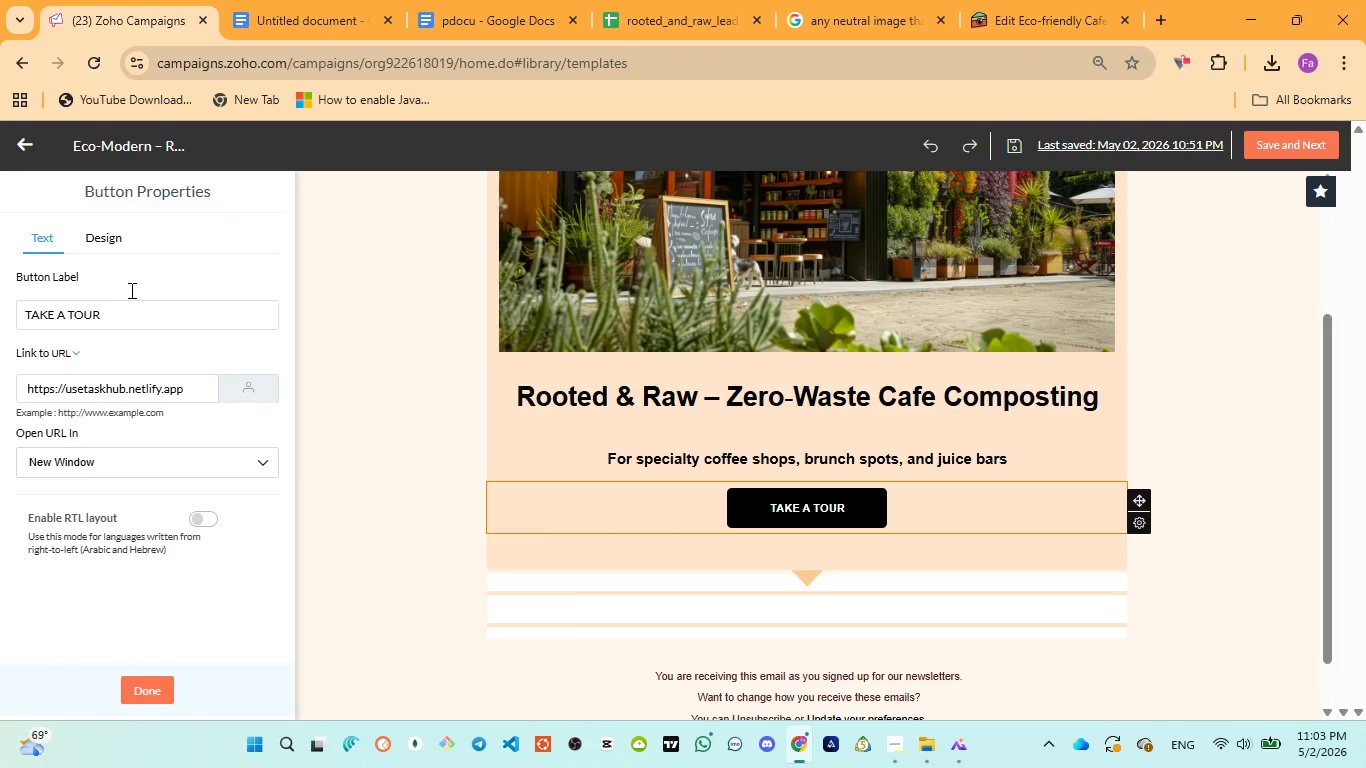 
double_click([130, 290])
 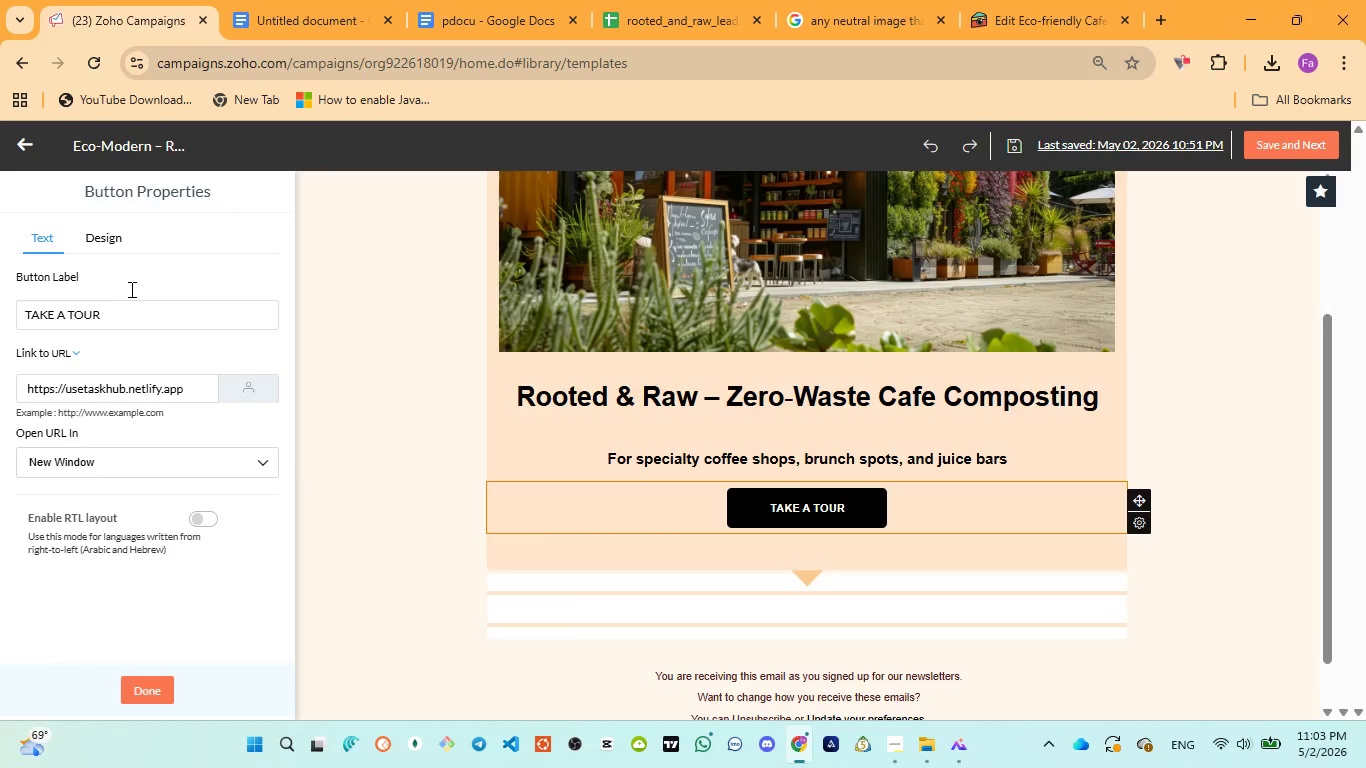 
left_click_drag(start_coordinate=[130, 290], to_coordinate=[405, 326])
 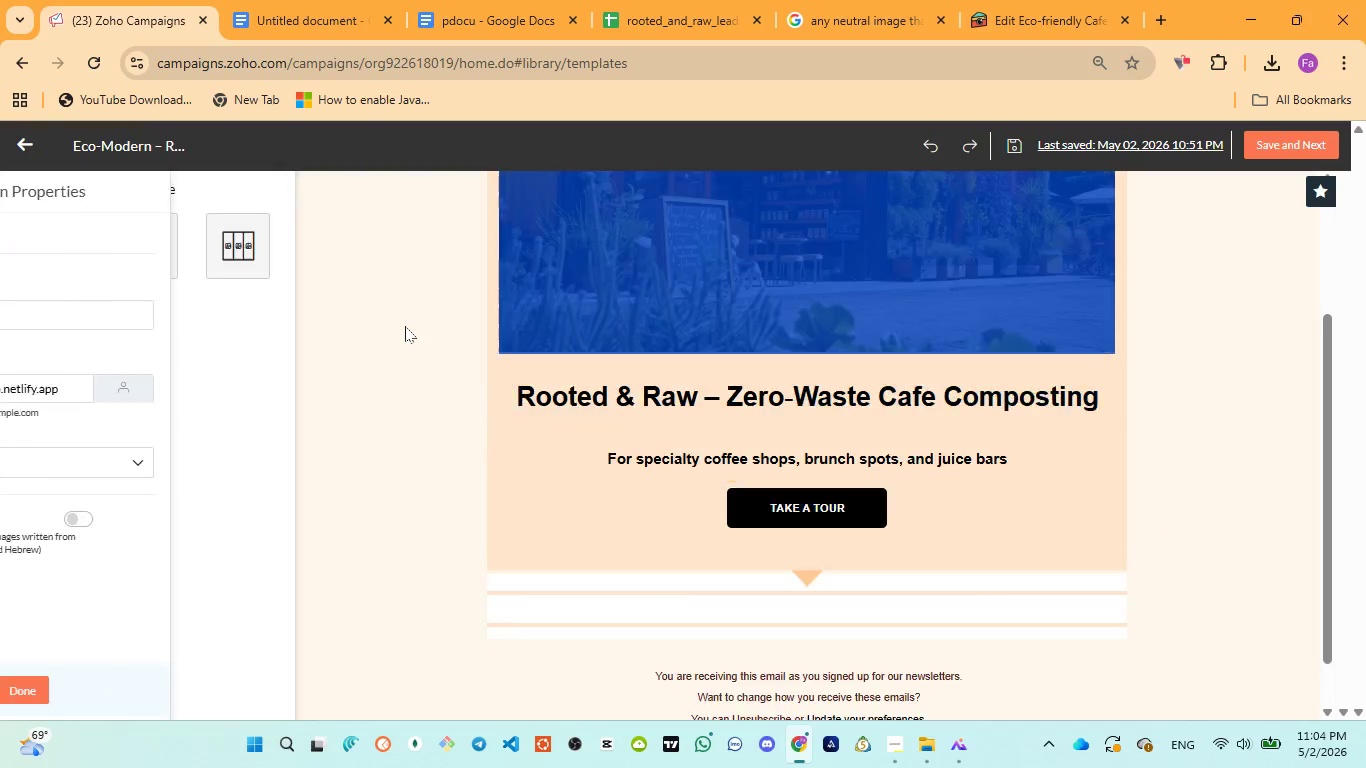 
double_click([405, 326])
 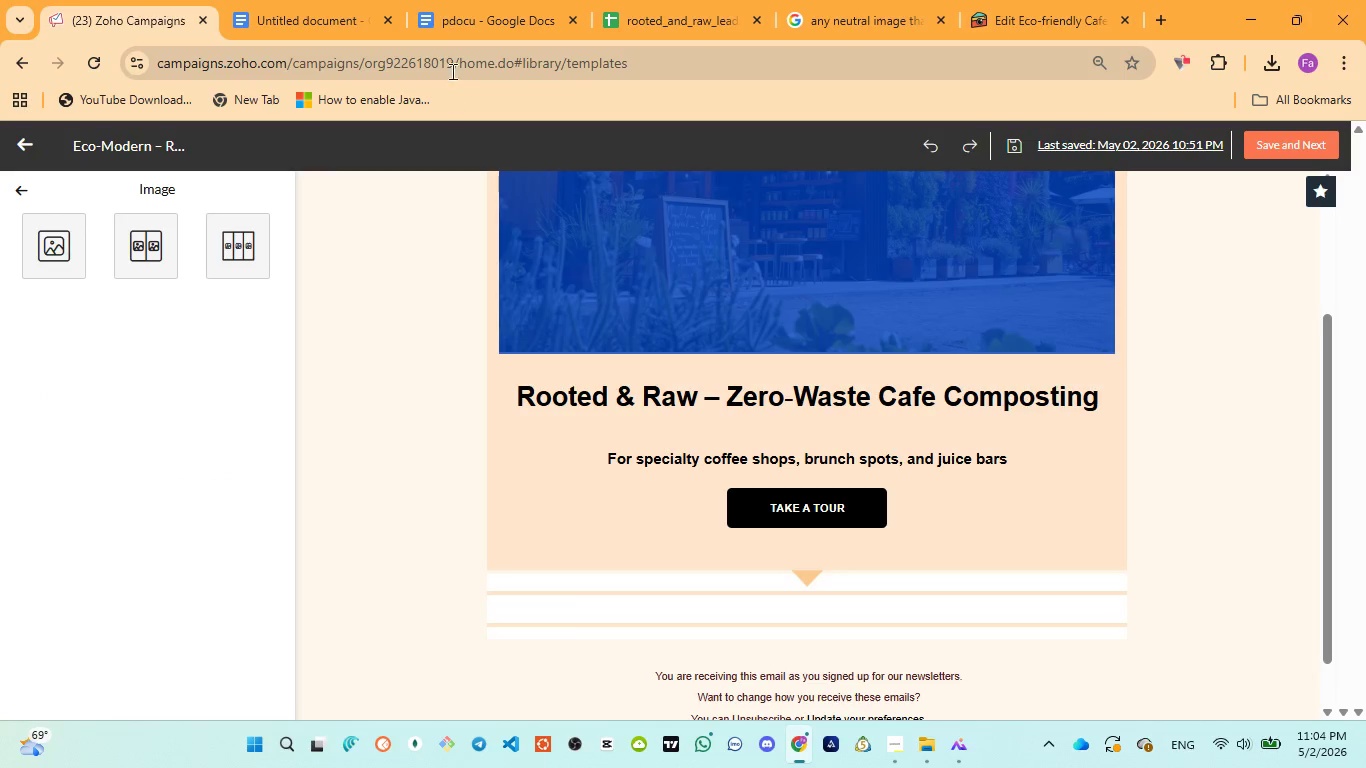 
left_click([452, 38])
 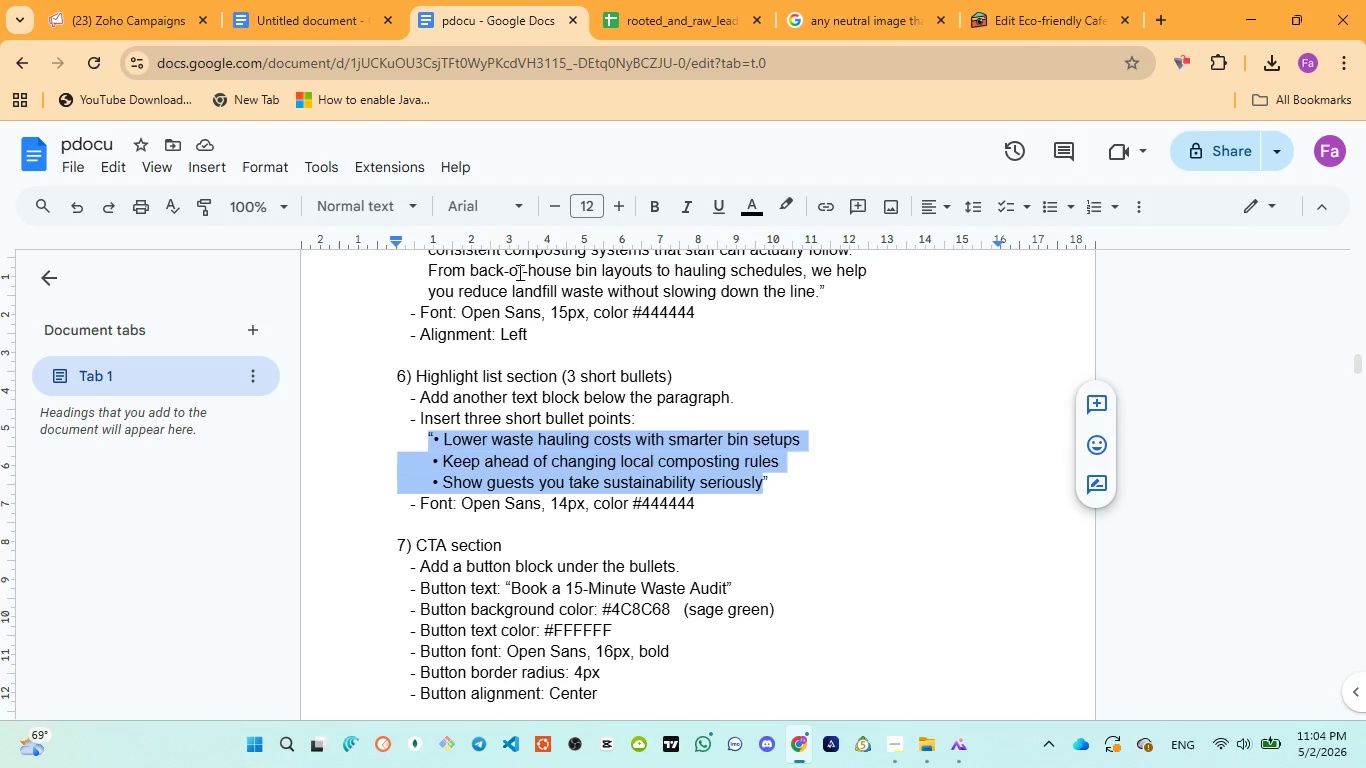 
left_click([126, 2])
 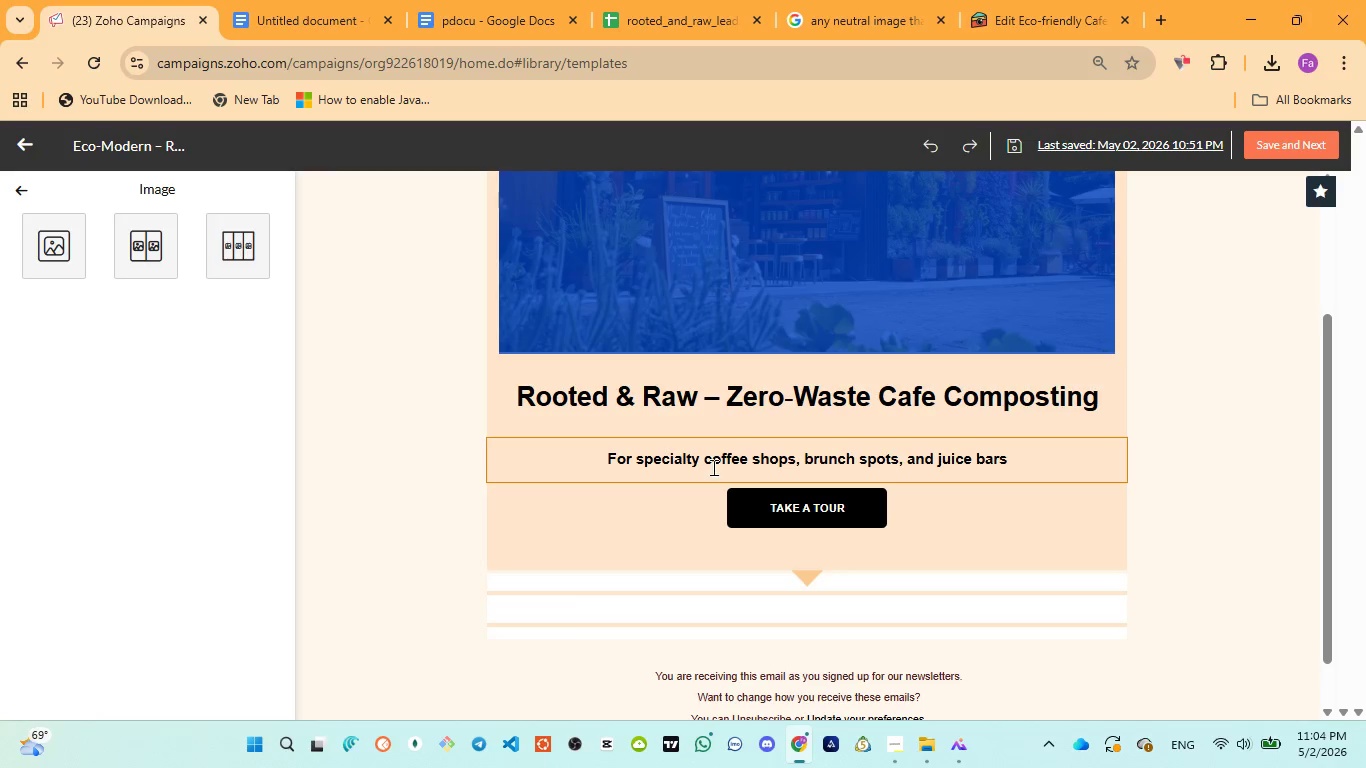 
left_click([706, 474])
 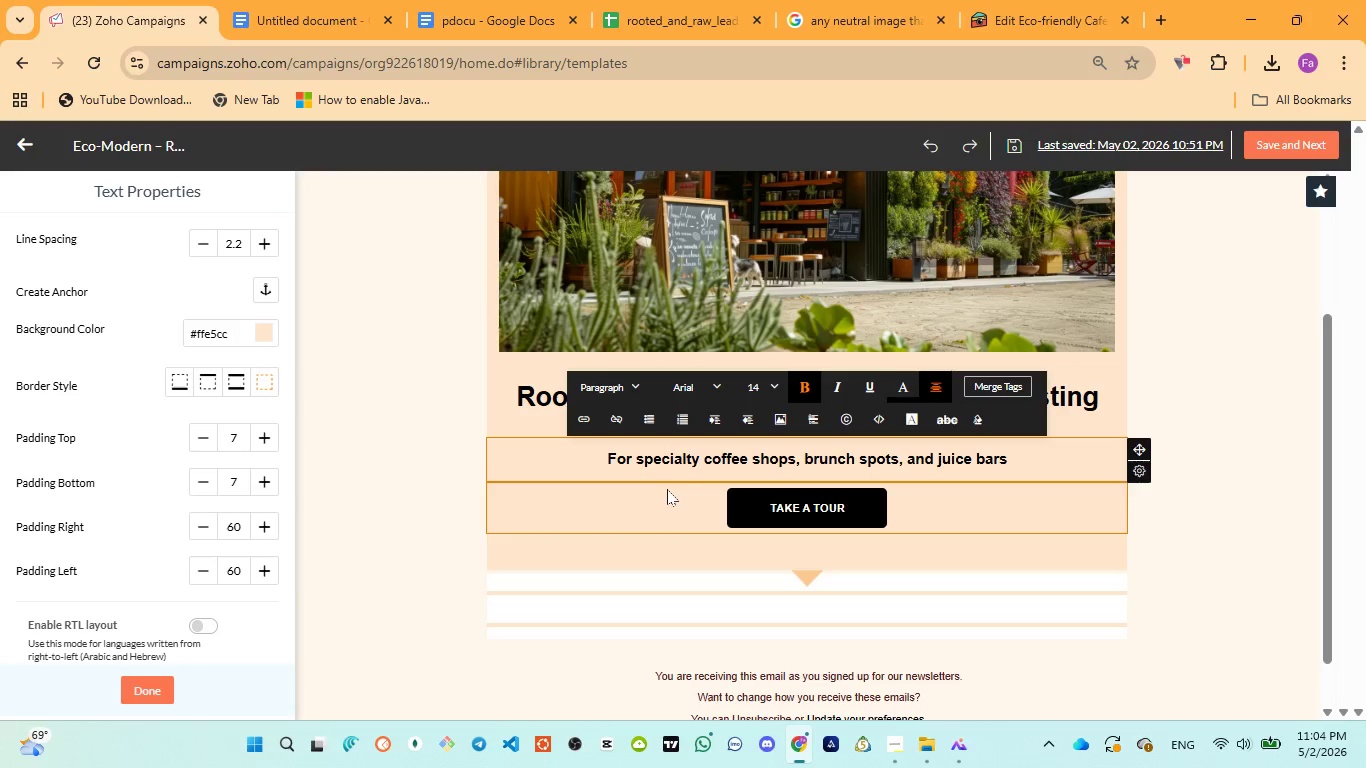 
left_click([667, 489])
 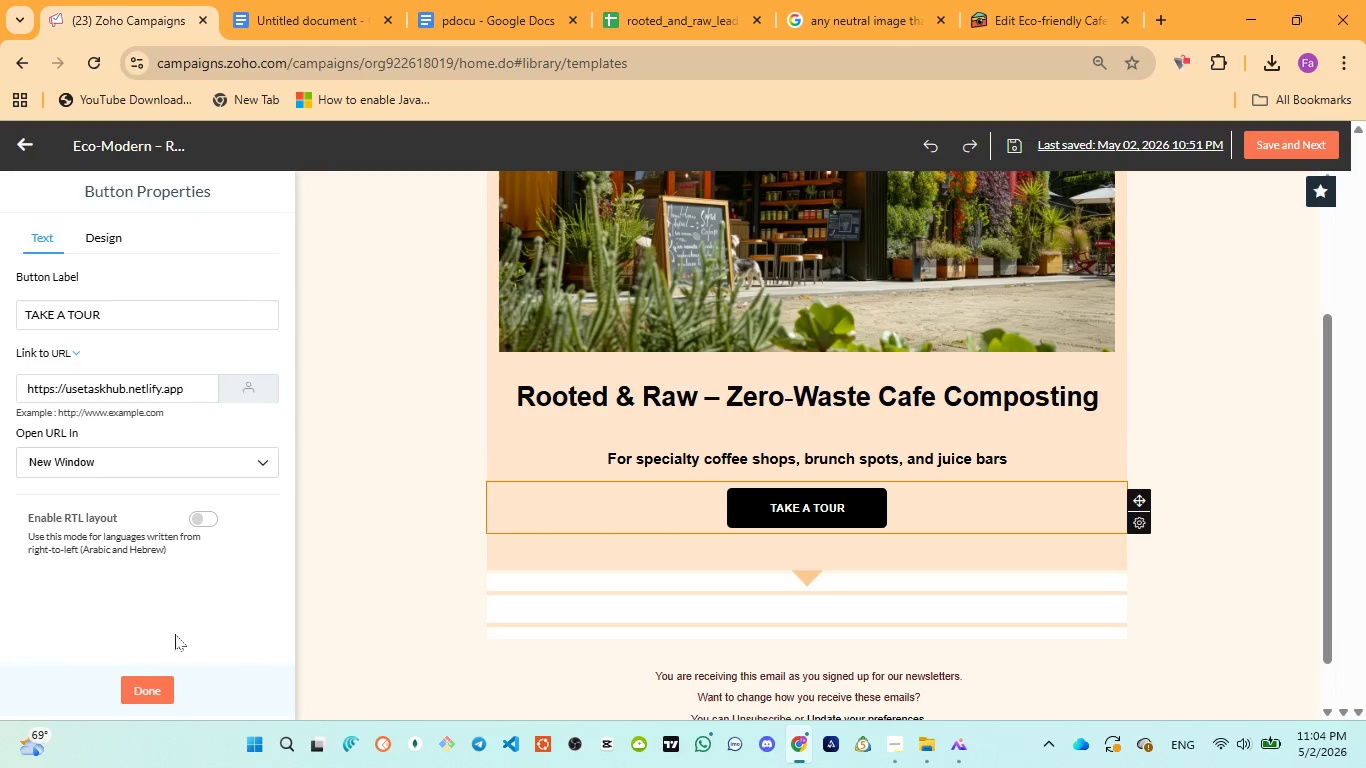 
left_click([146, 683])
 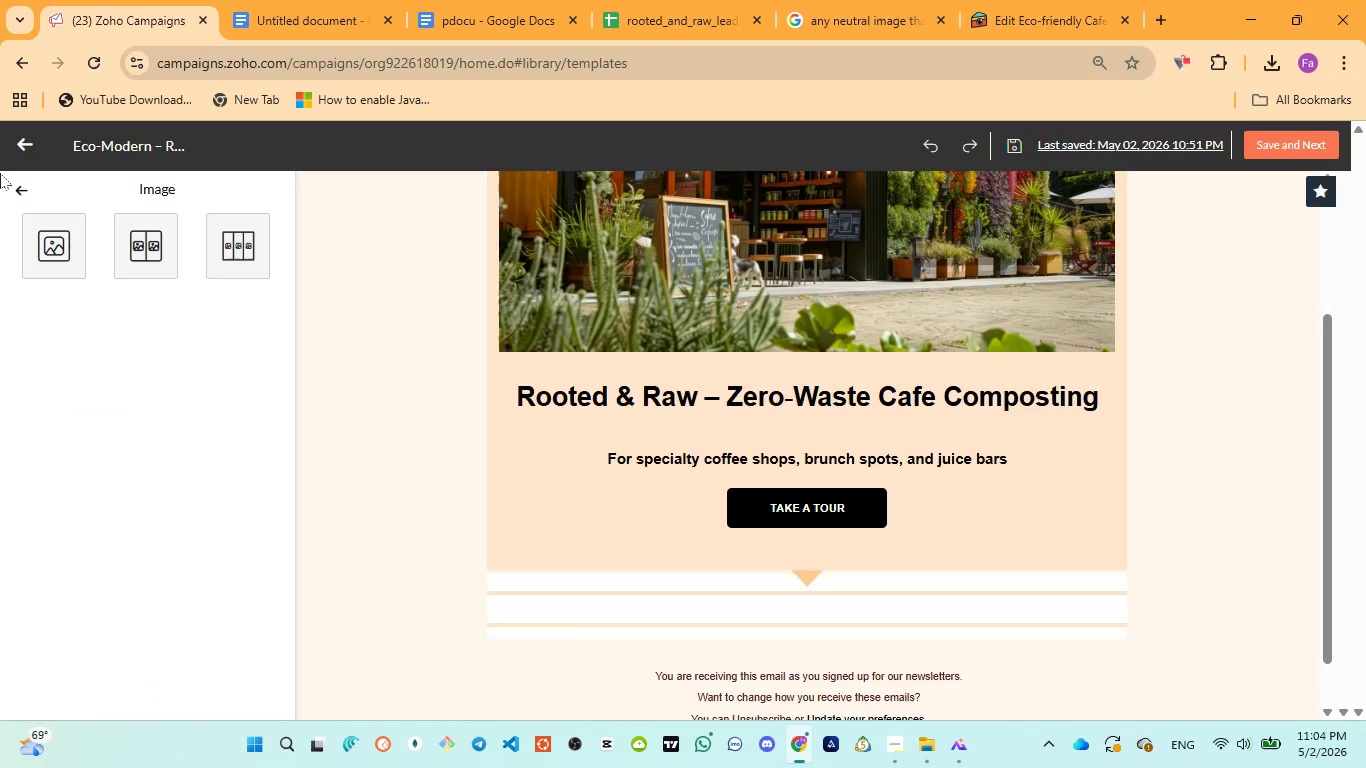 
left_click([10, 172])
 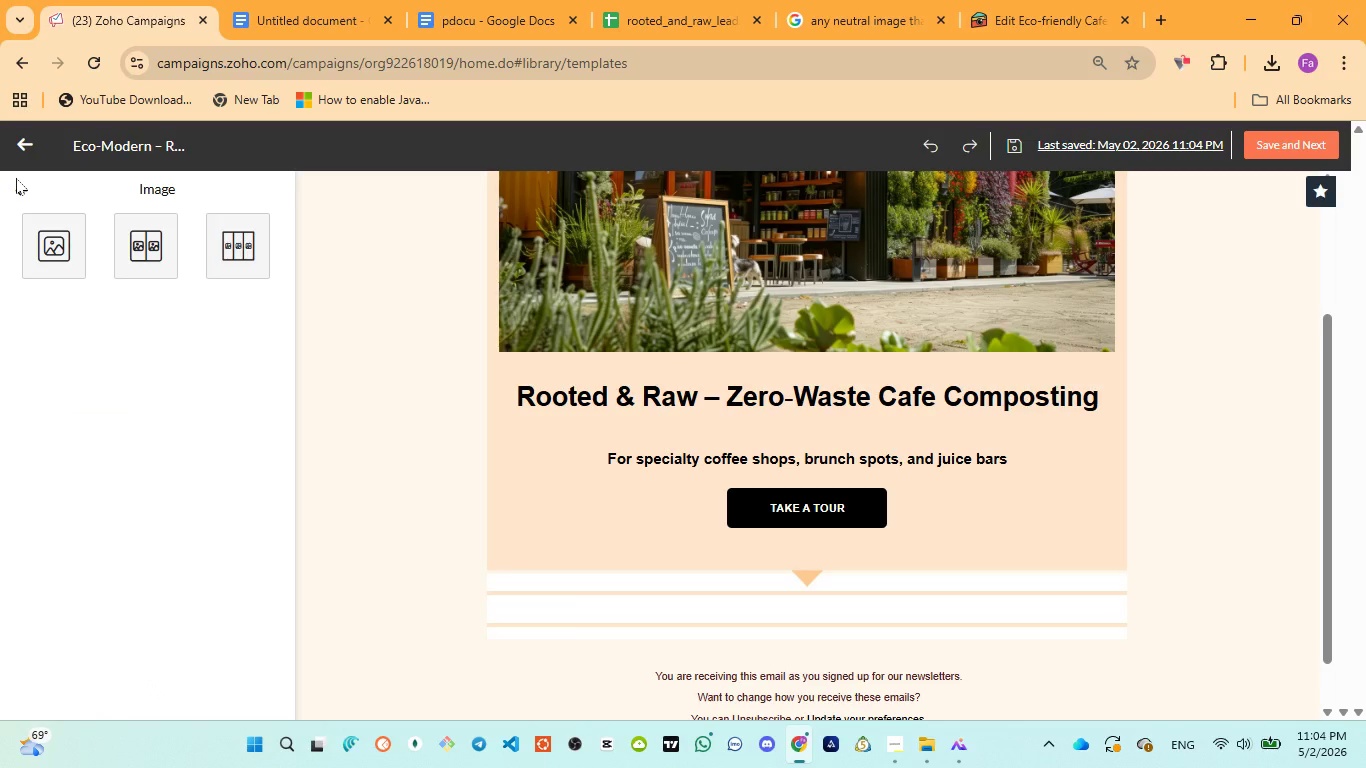 
left_click([16, 178])
 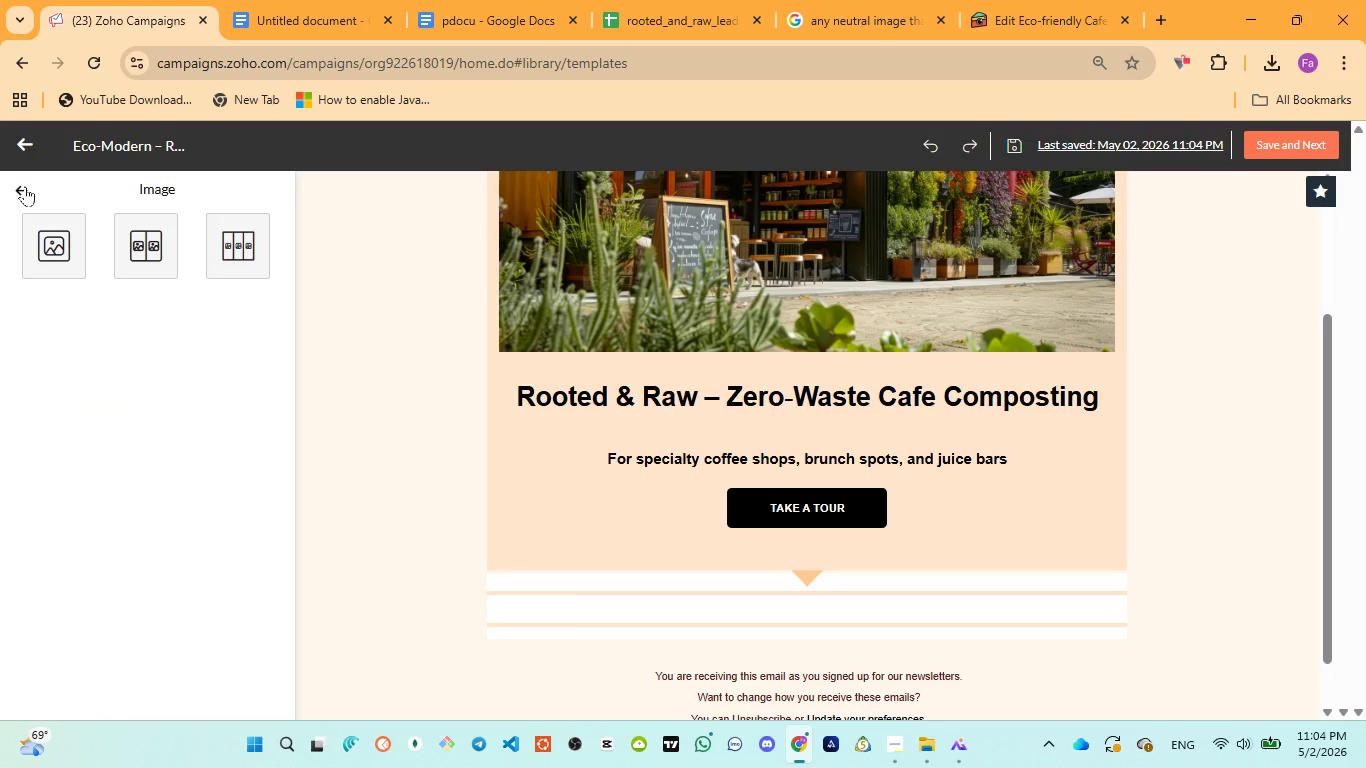 
left_click([25, 186])
 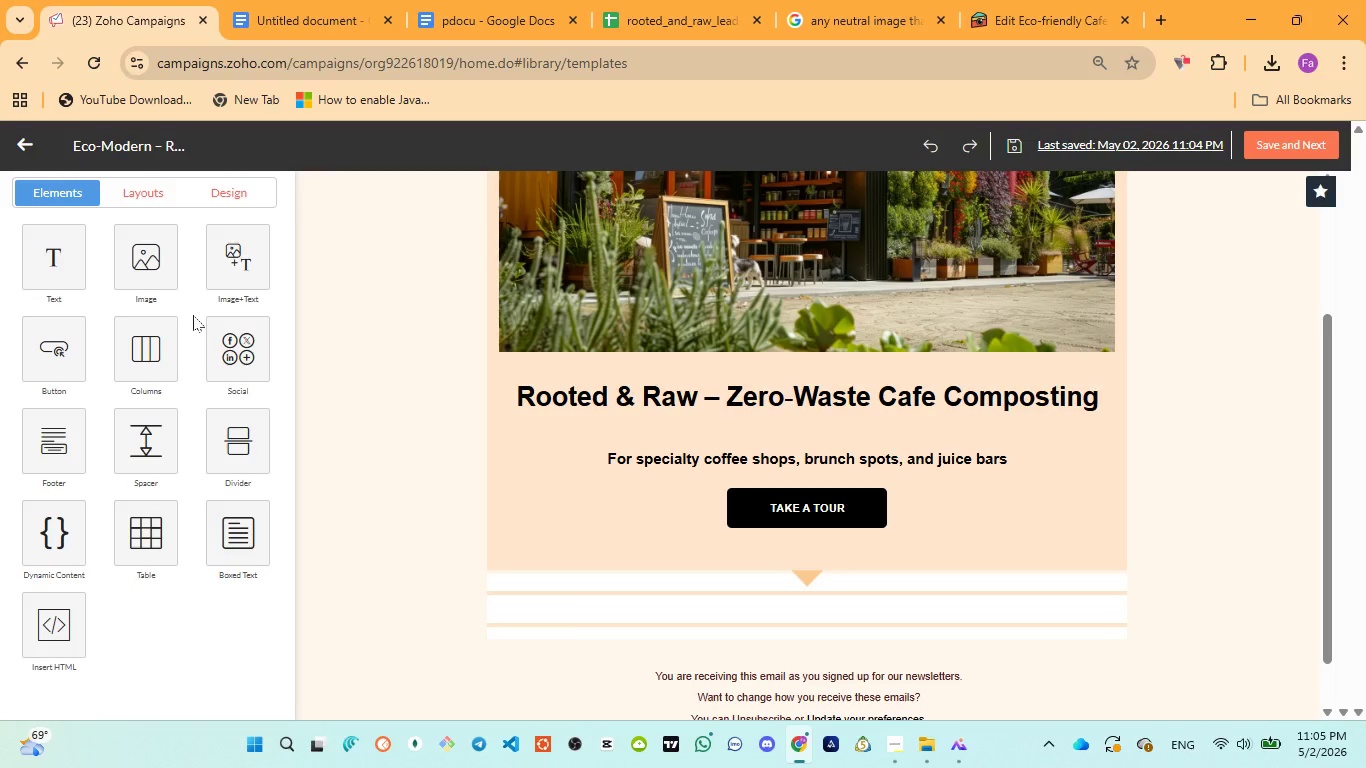 
wait(83.09)
 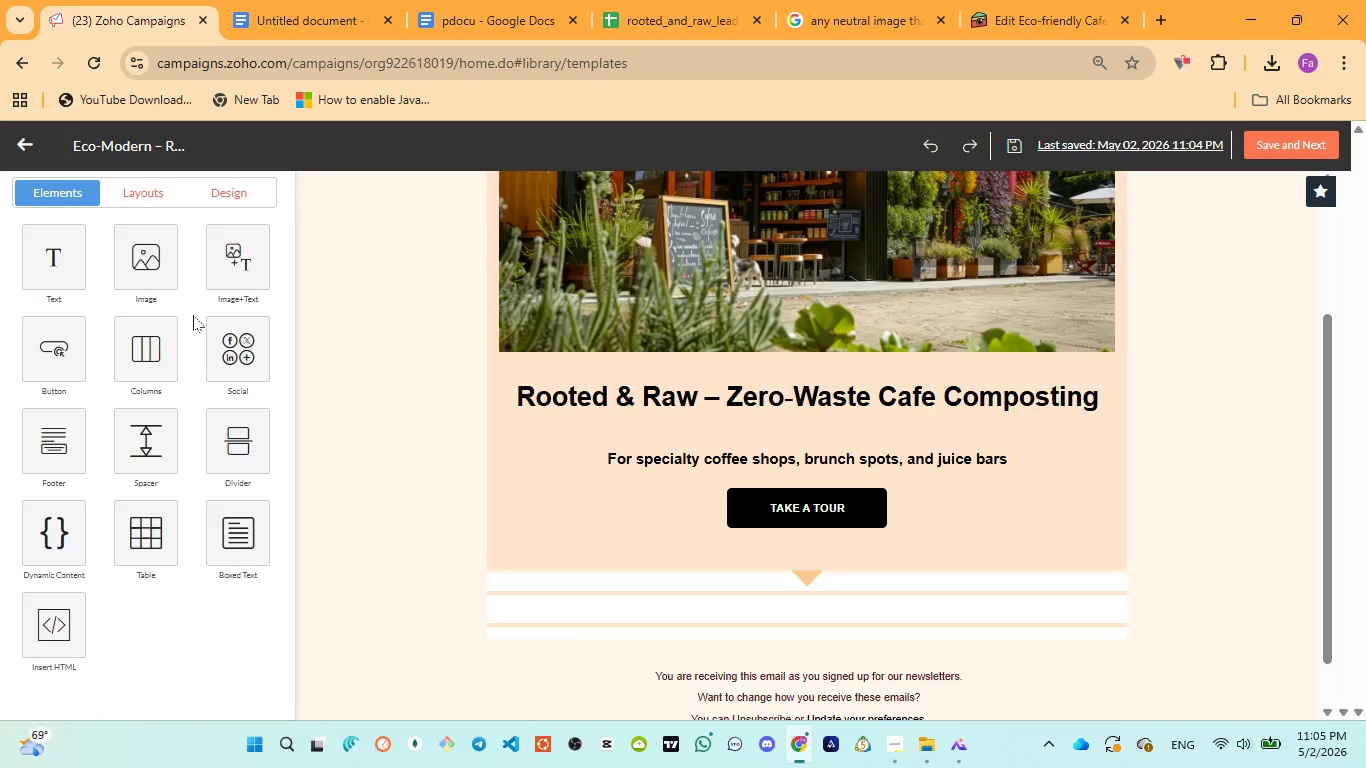 
left_click([880, 650])